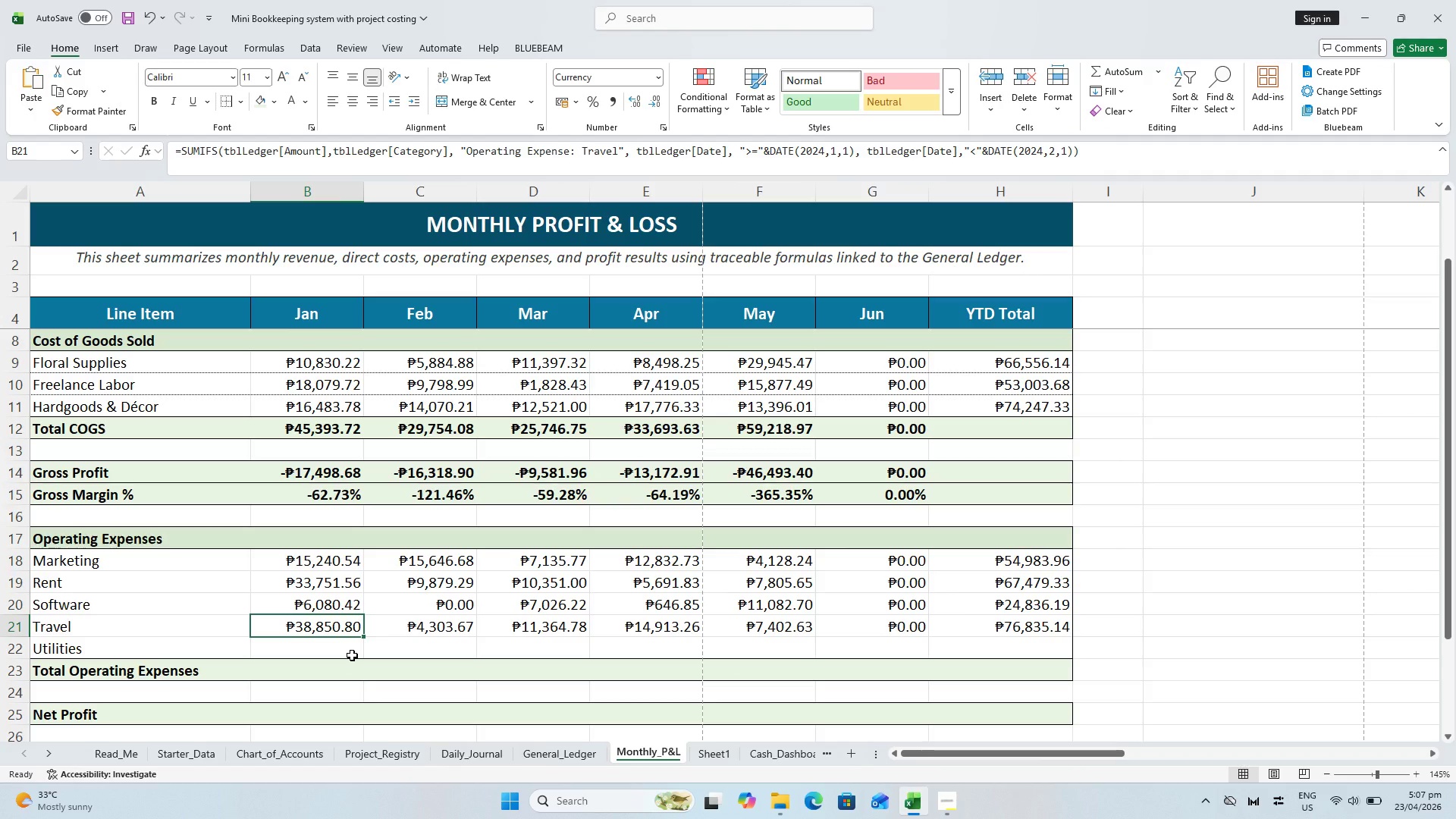 
left_click([425, 621])
 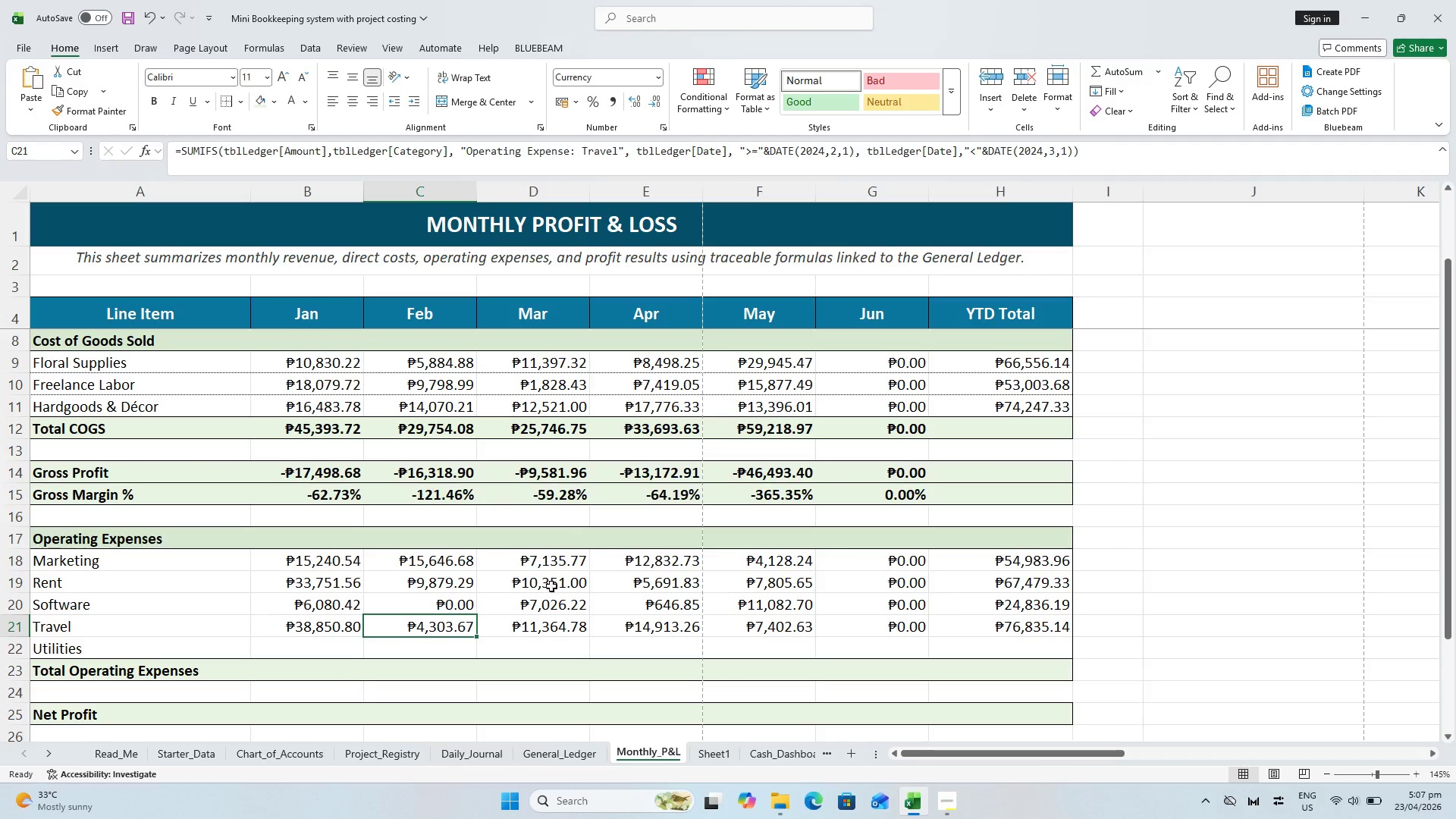 
left_click_drag(start_coordinate=[533, 621], to_coordinate=[532, 614])
 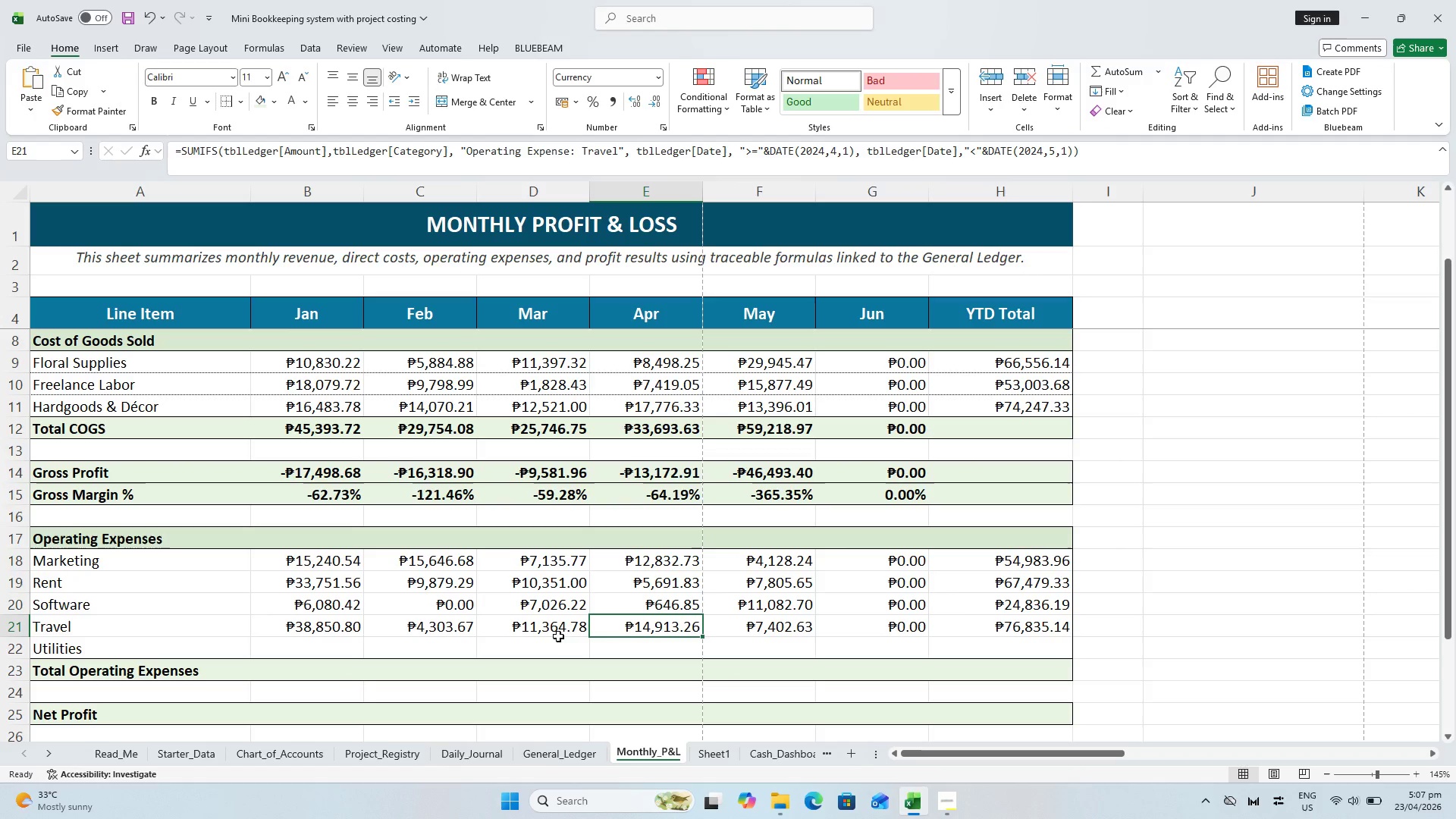 
double_click([634, 626])
 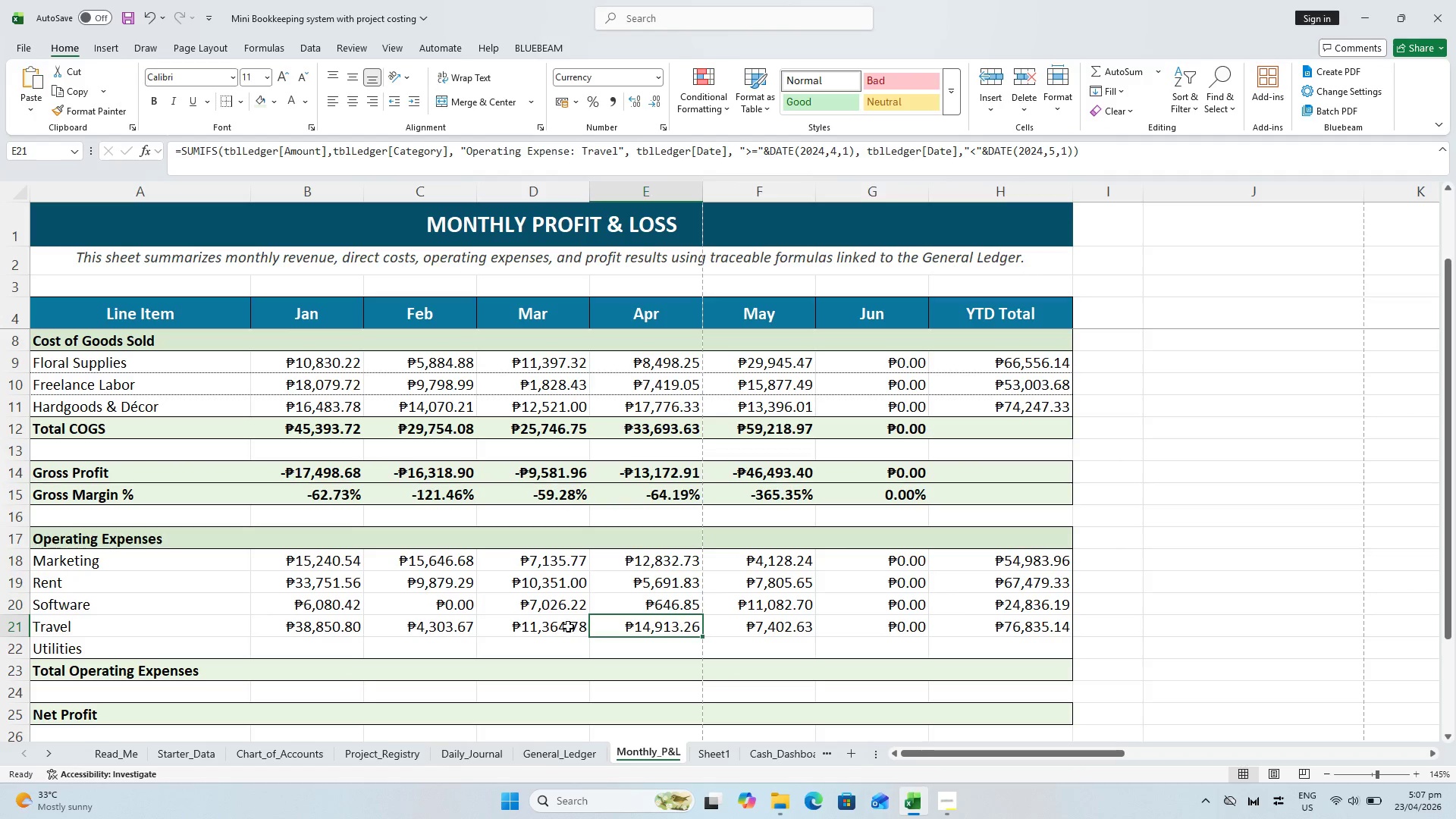 
triple_click([568, 626])
 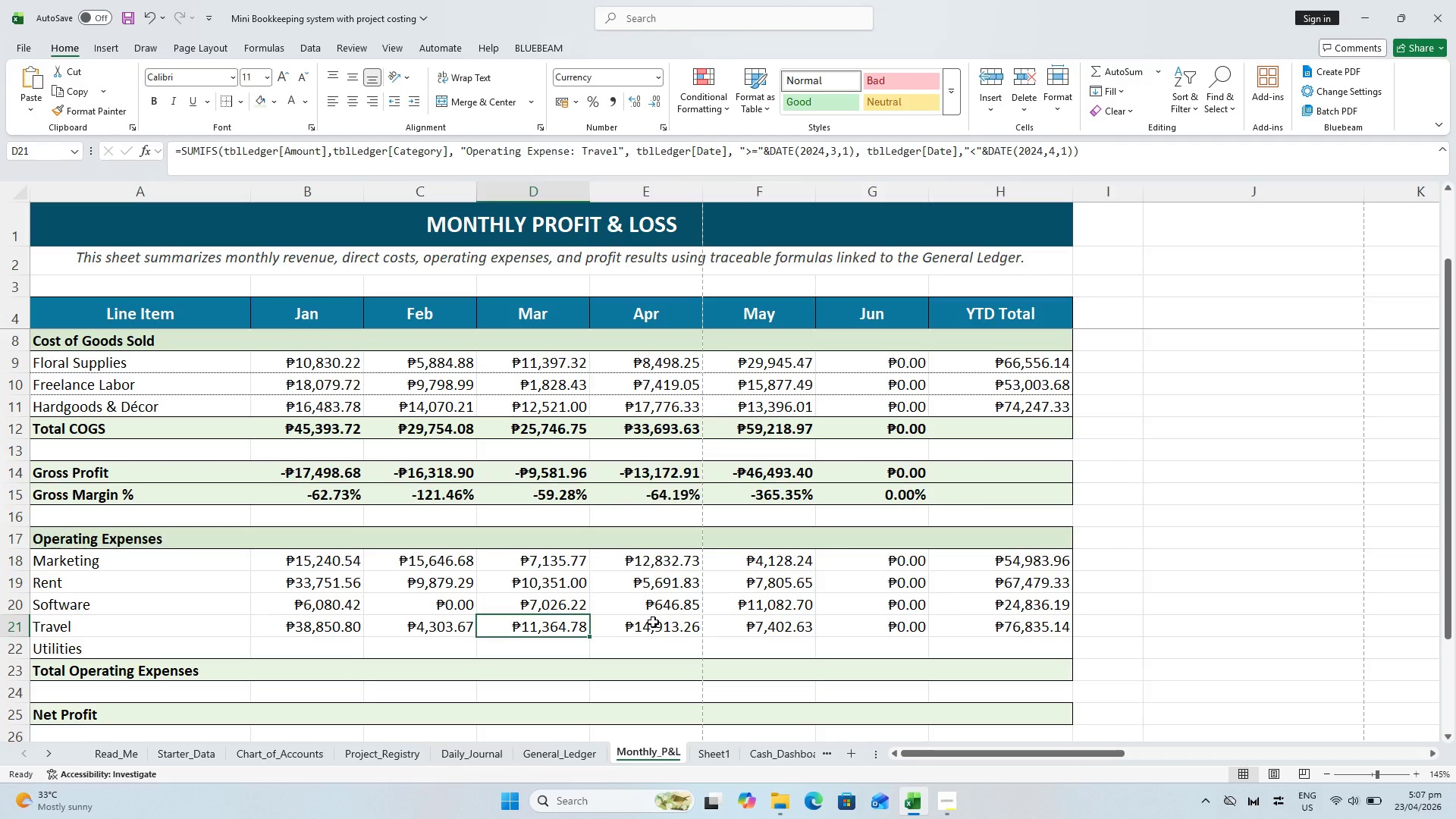 
triple_click([653, 622])
 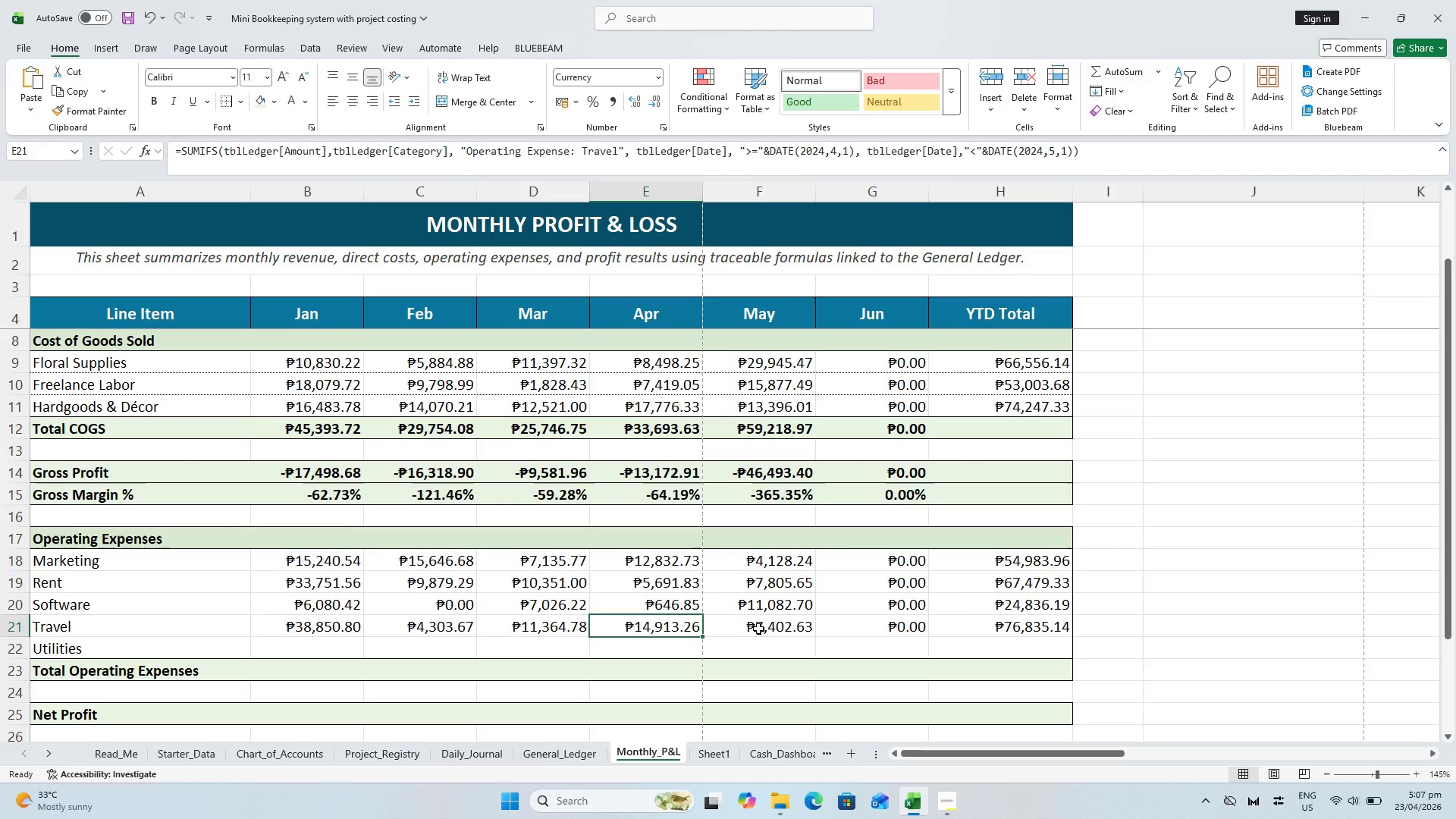 
left_click([758, 629])
 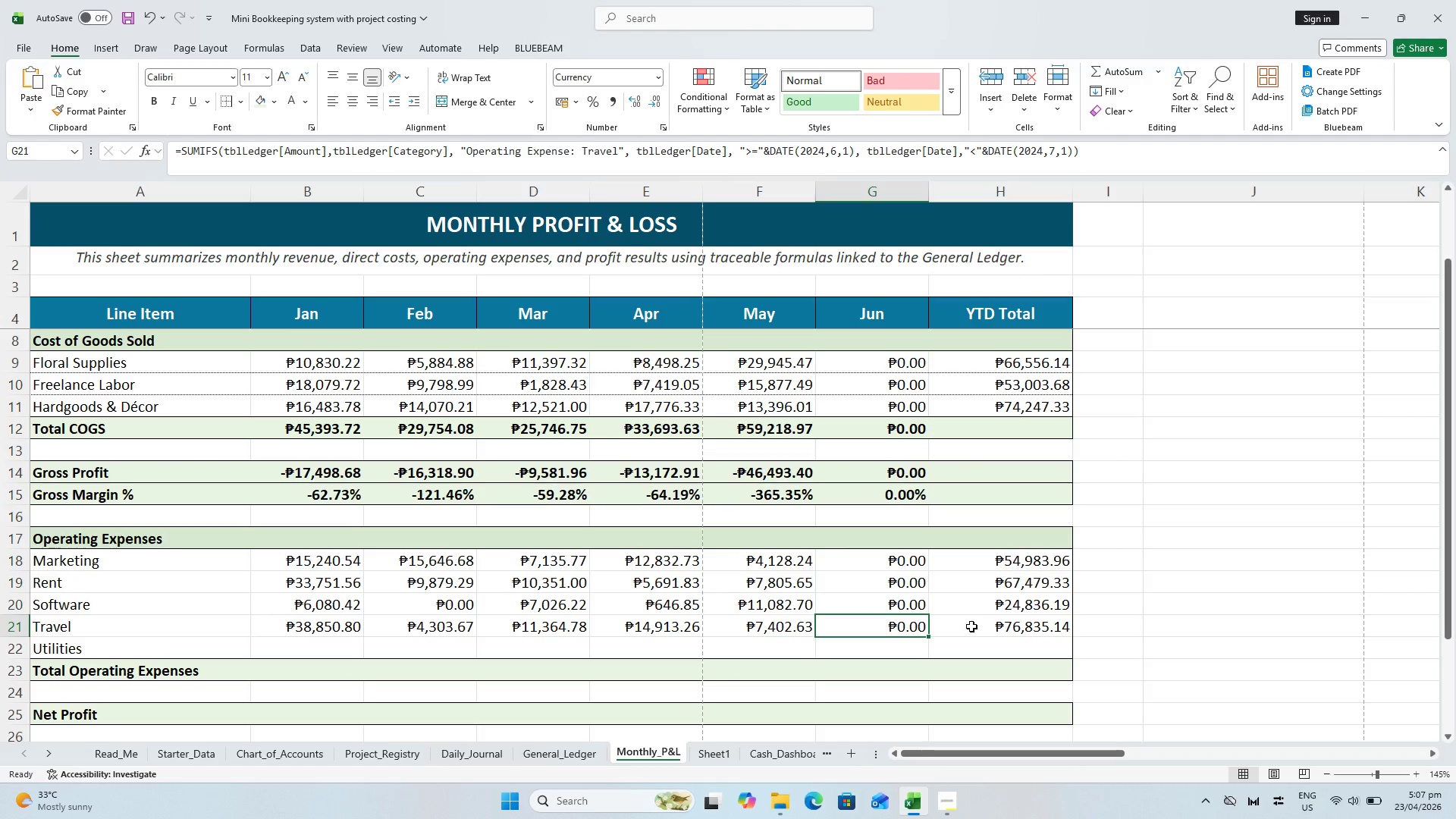 
key(Escape)
 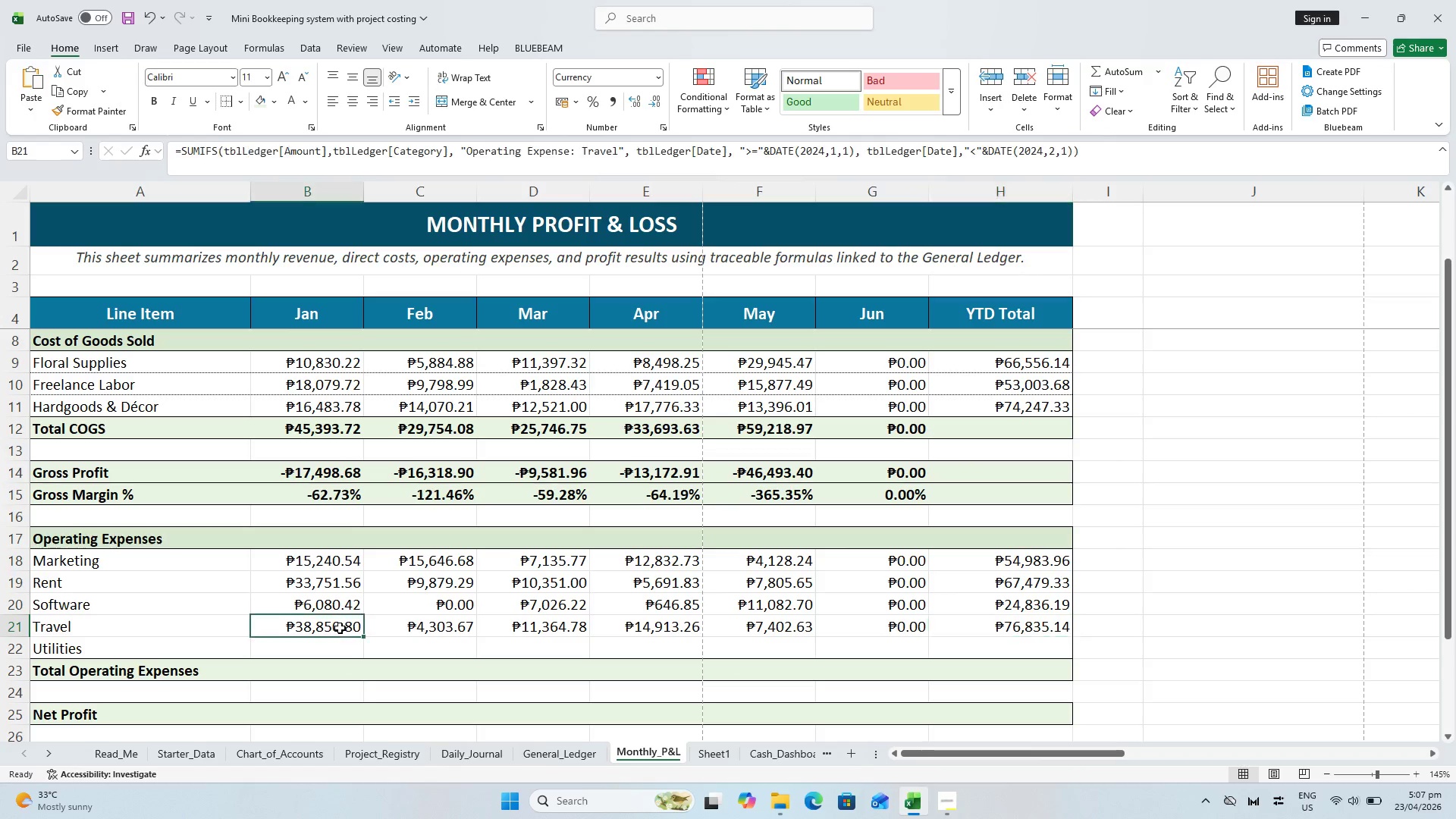 
key(Escape)
 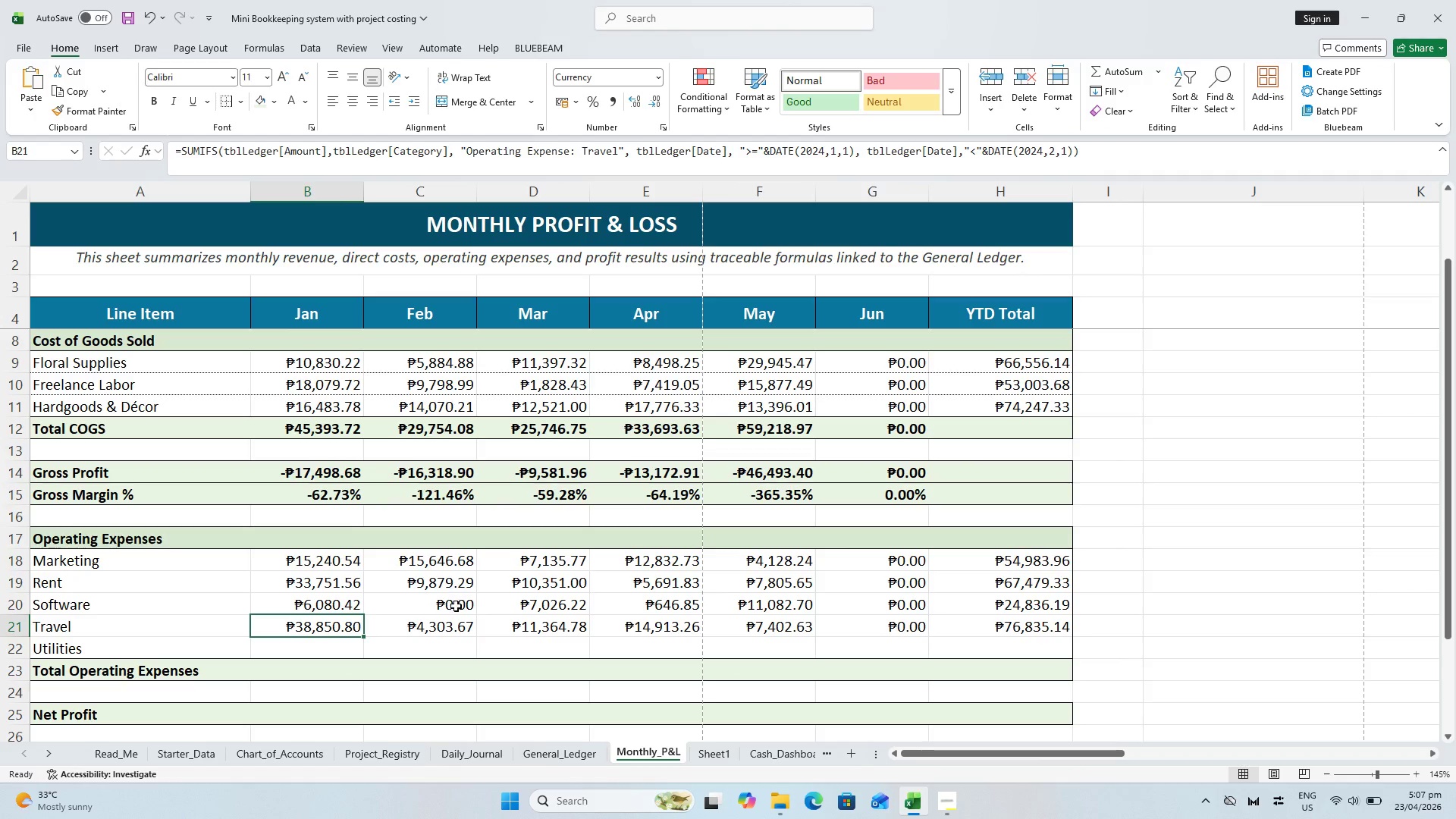 
left_click([456, 606])
 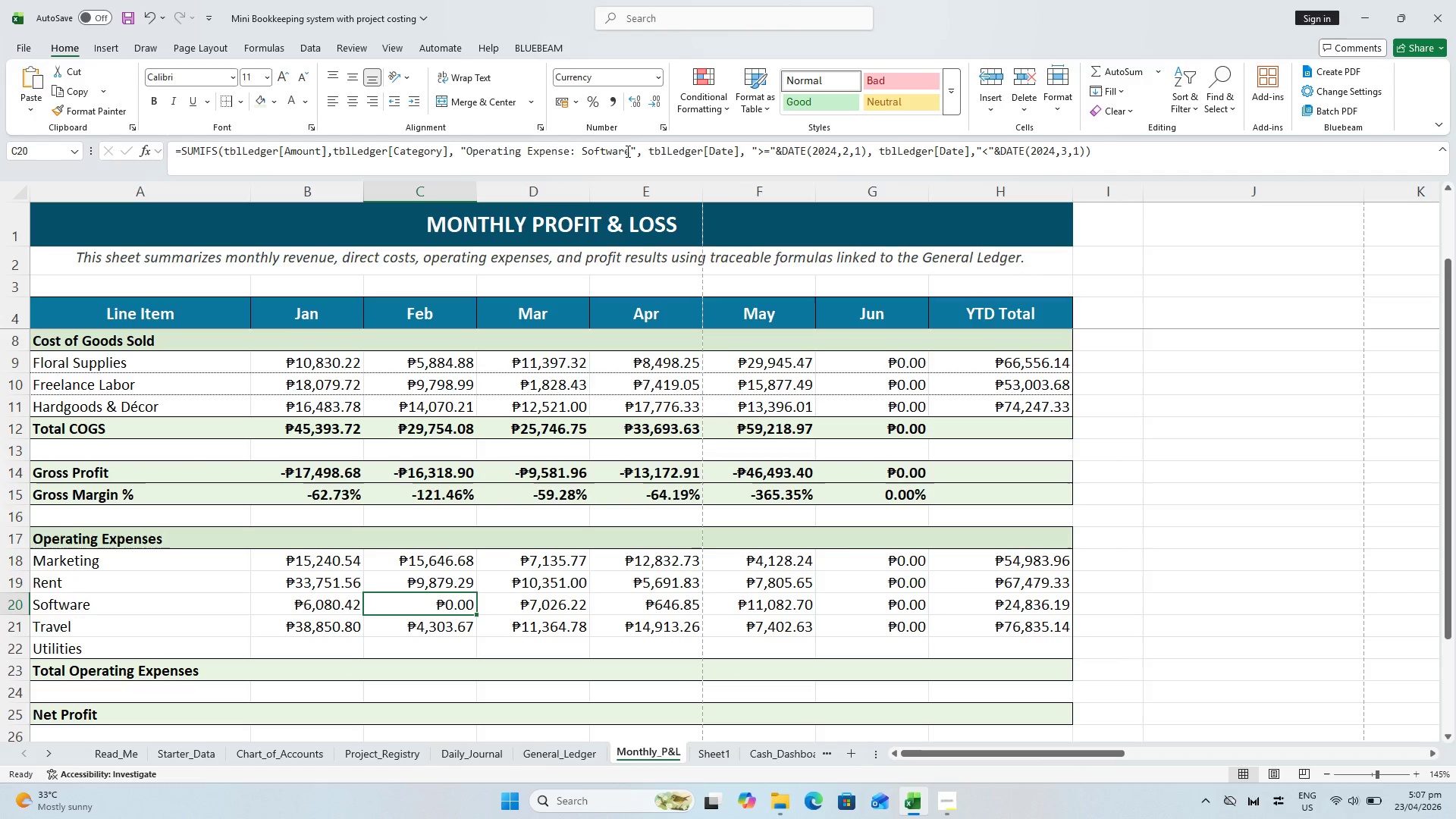 
left_click_drag(start_coordinate=[629, 147], to_coordinate=[576, 136])
 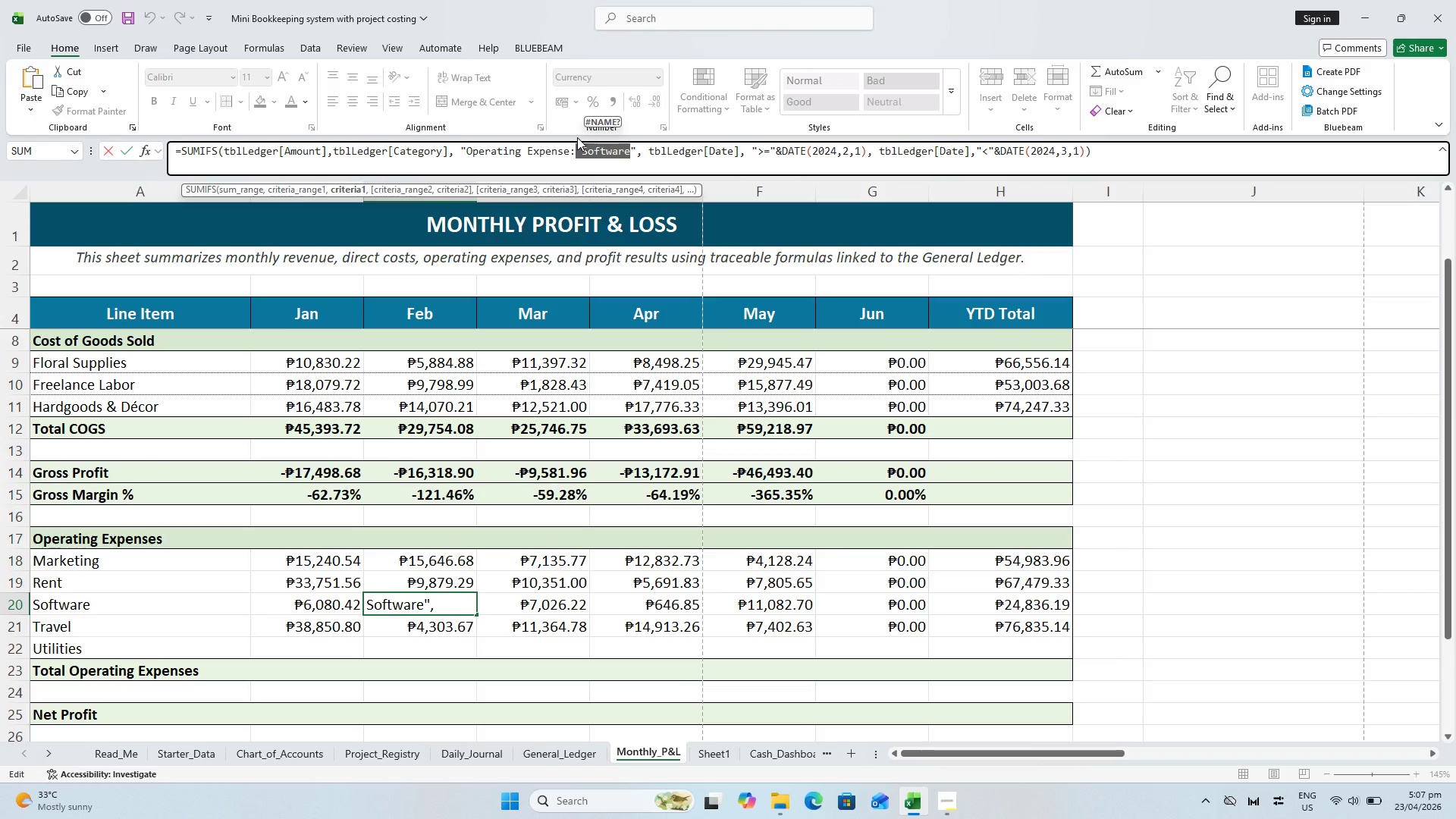 
type( Software)
 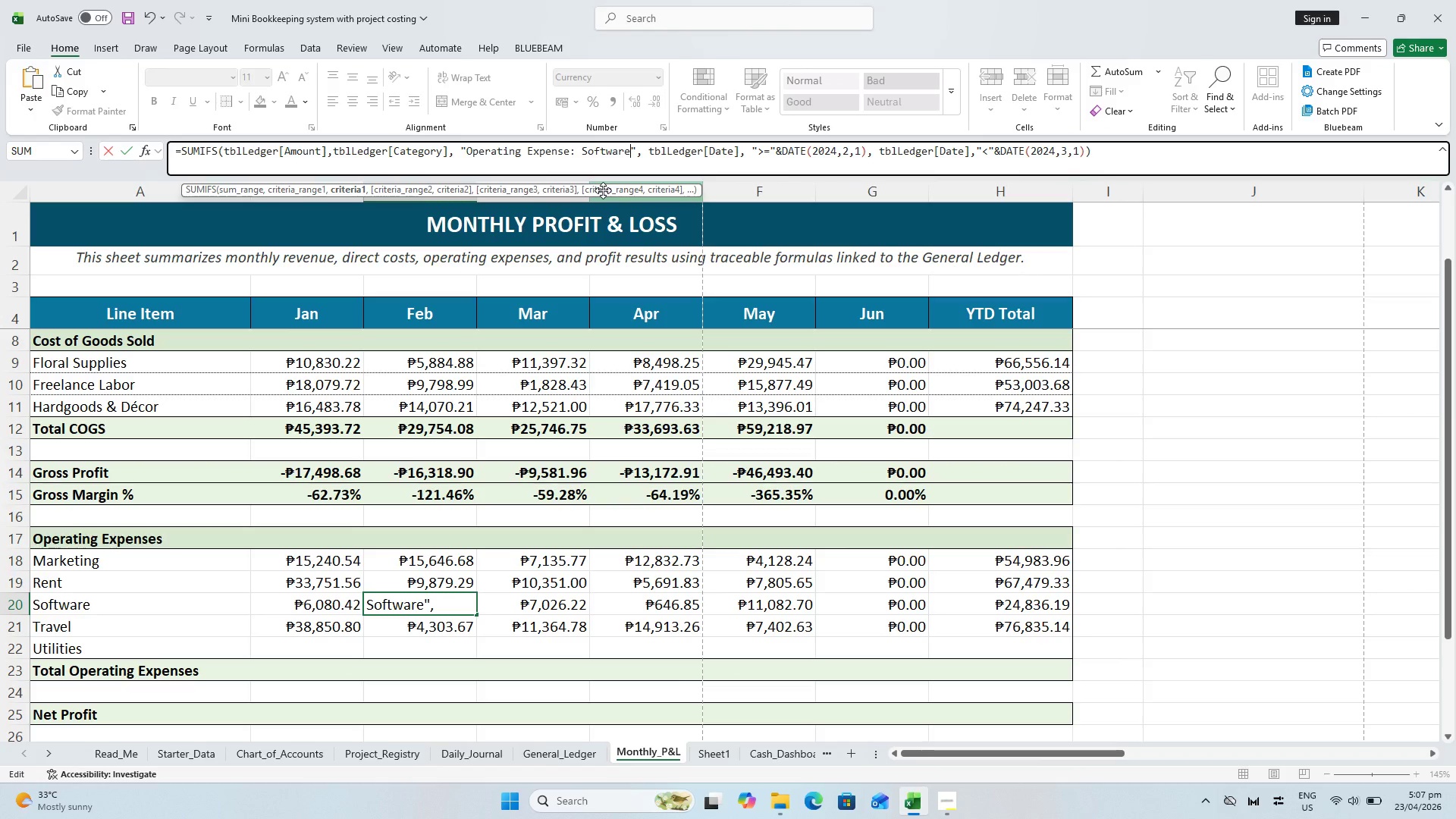 
key(Enter)
 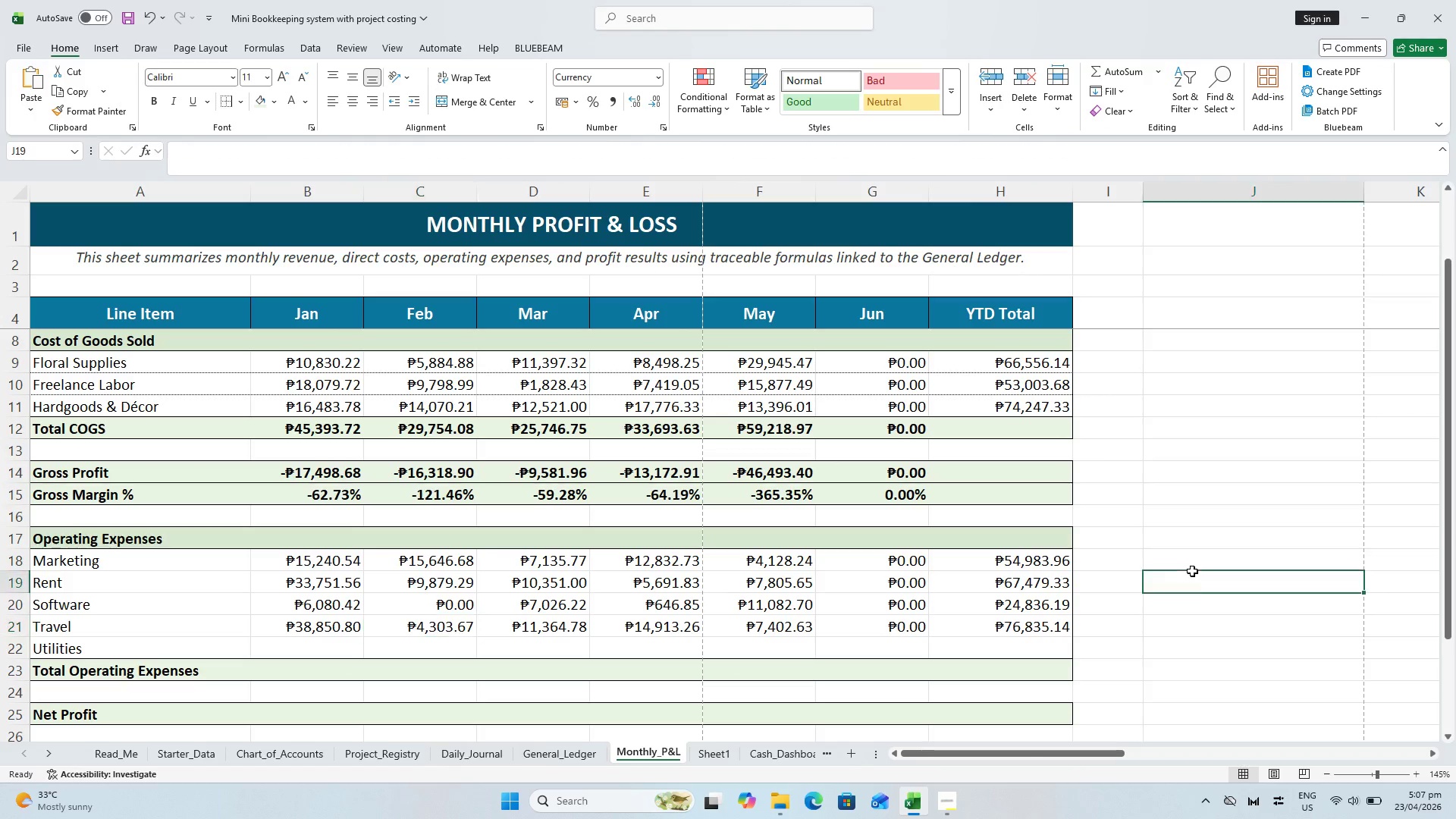 
key(Control+S)
 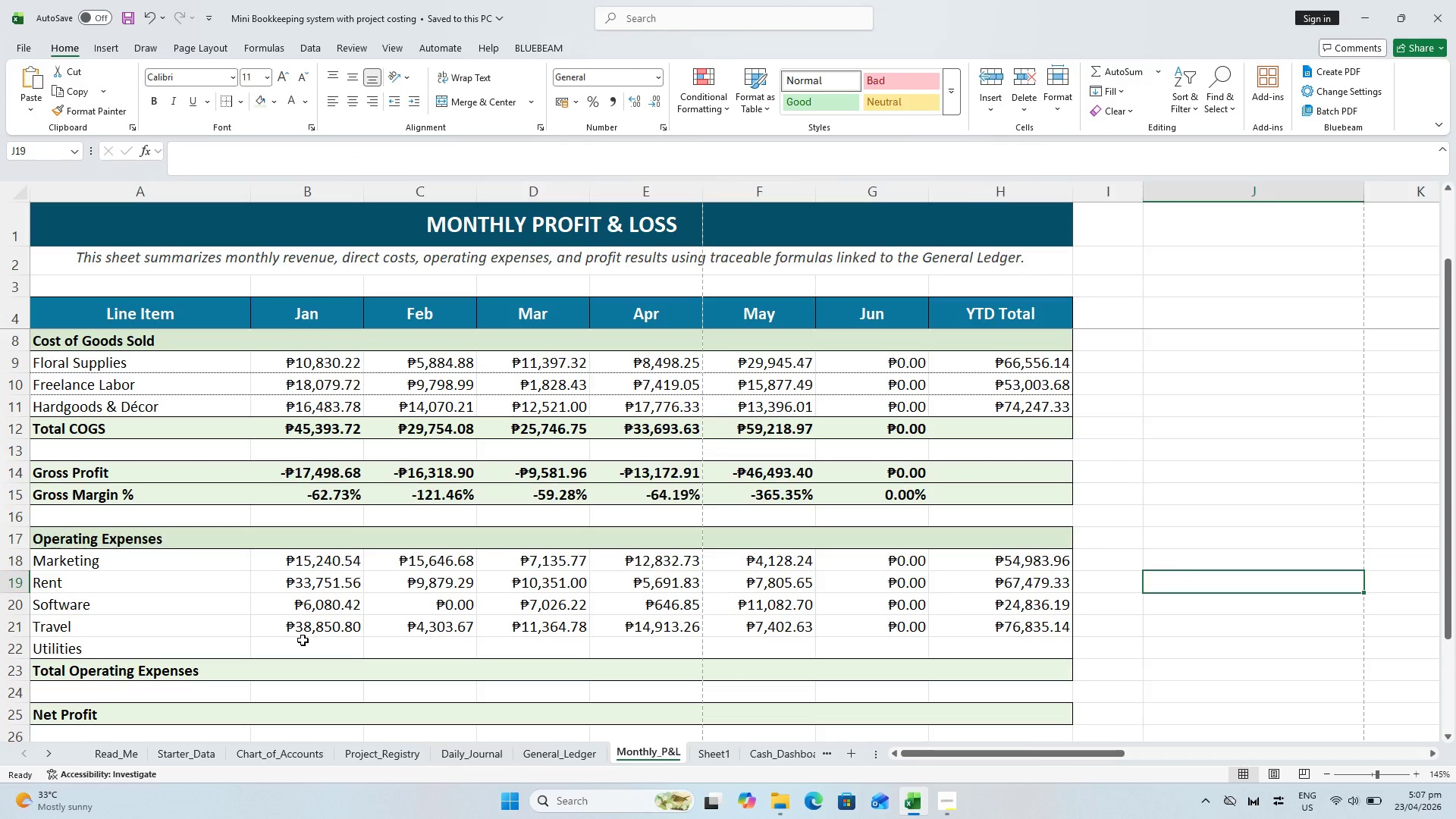 
left_click_drag(start_coordinate=[303, 633], to_coordinate=[1025, 627])
 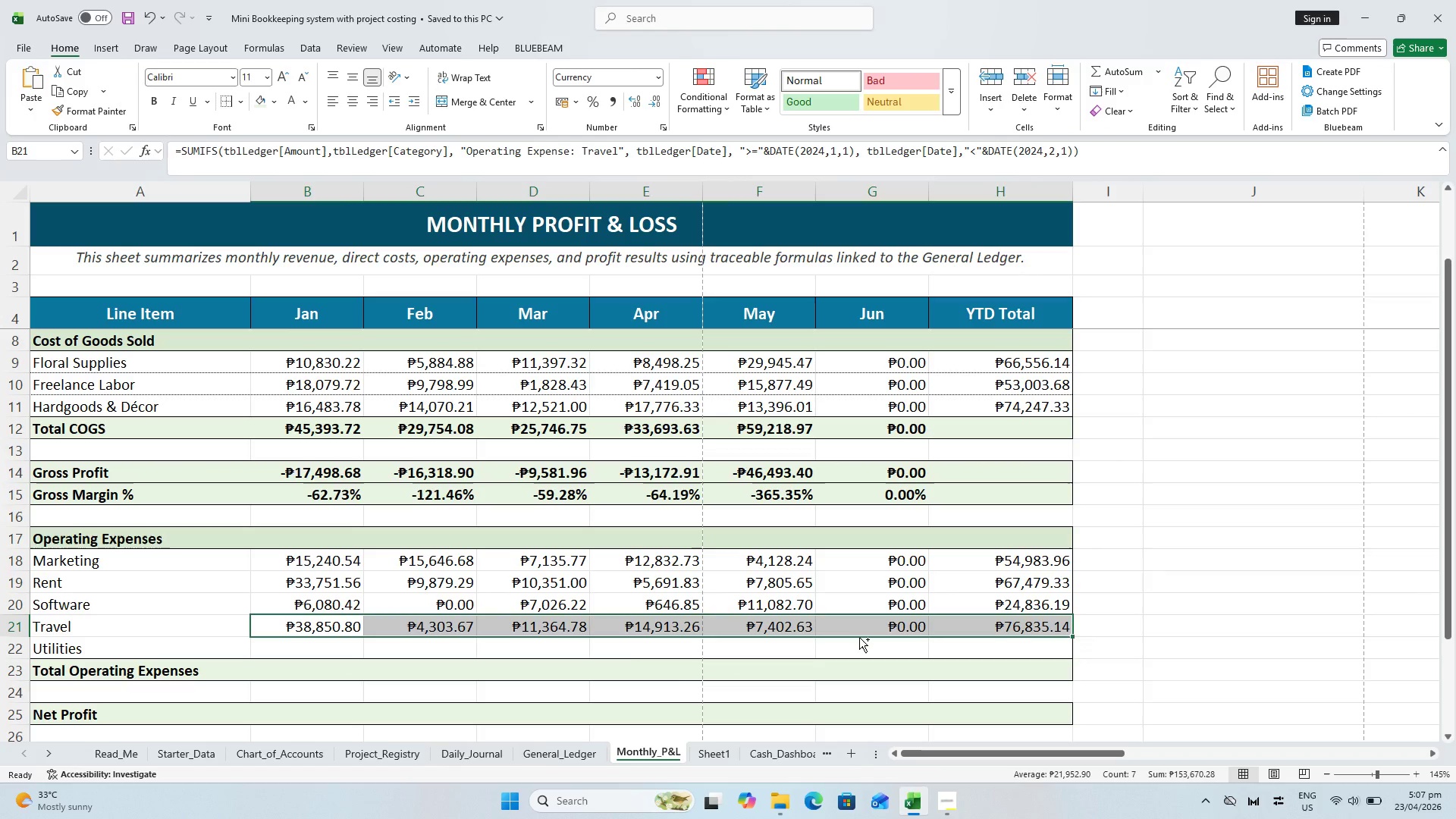 
key(Control+C)
 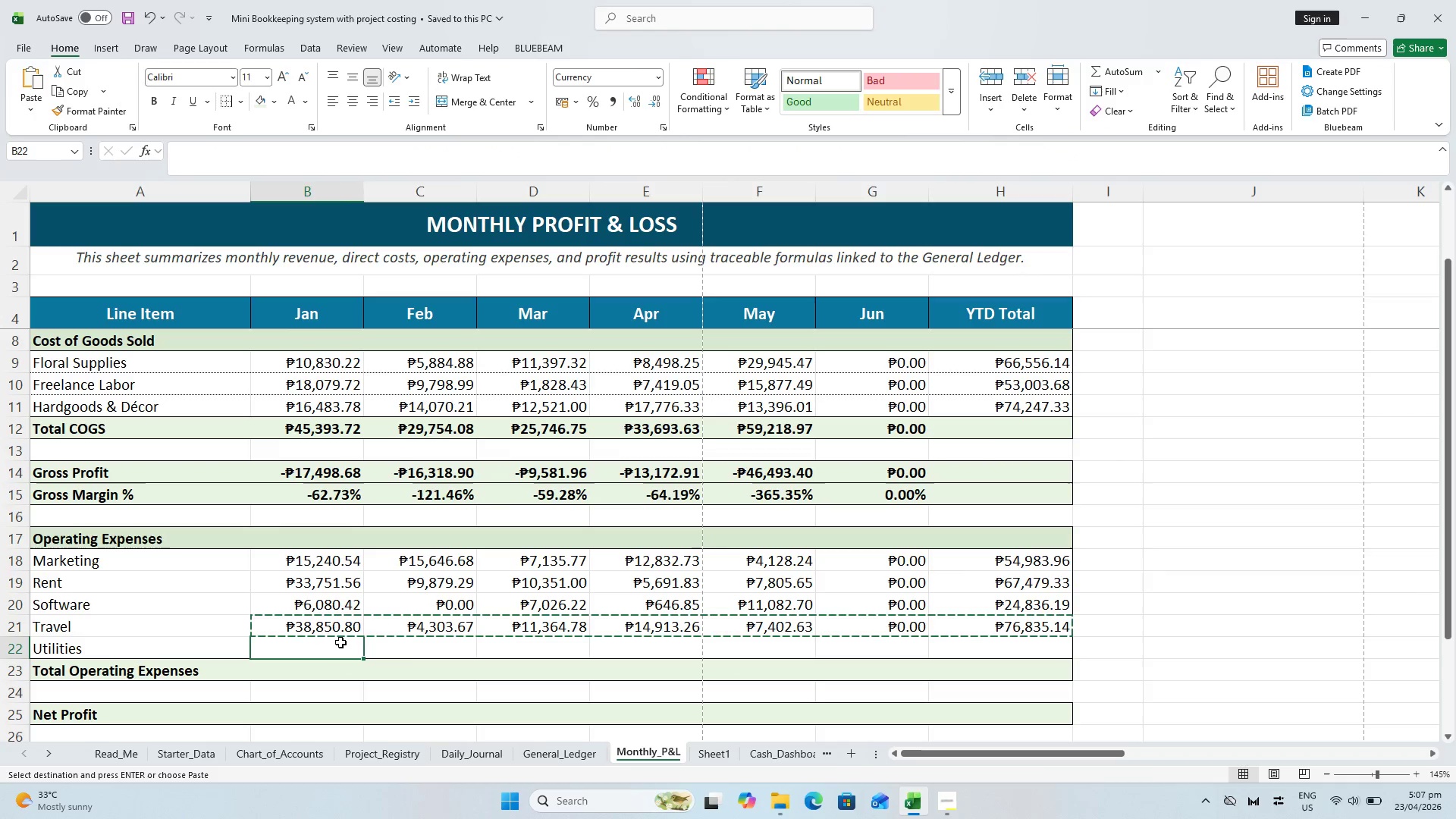 
key(Alt+Control+V)
 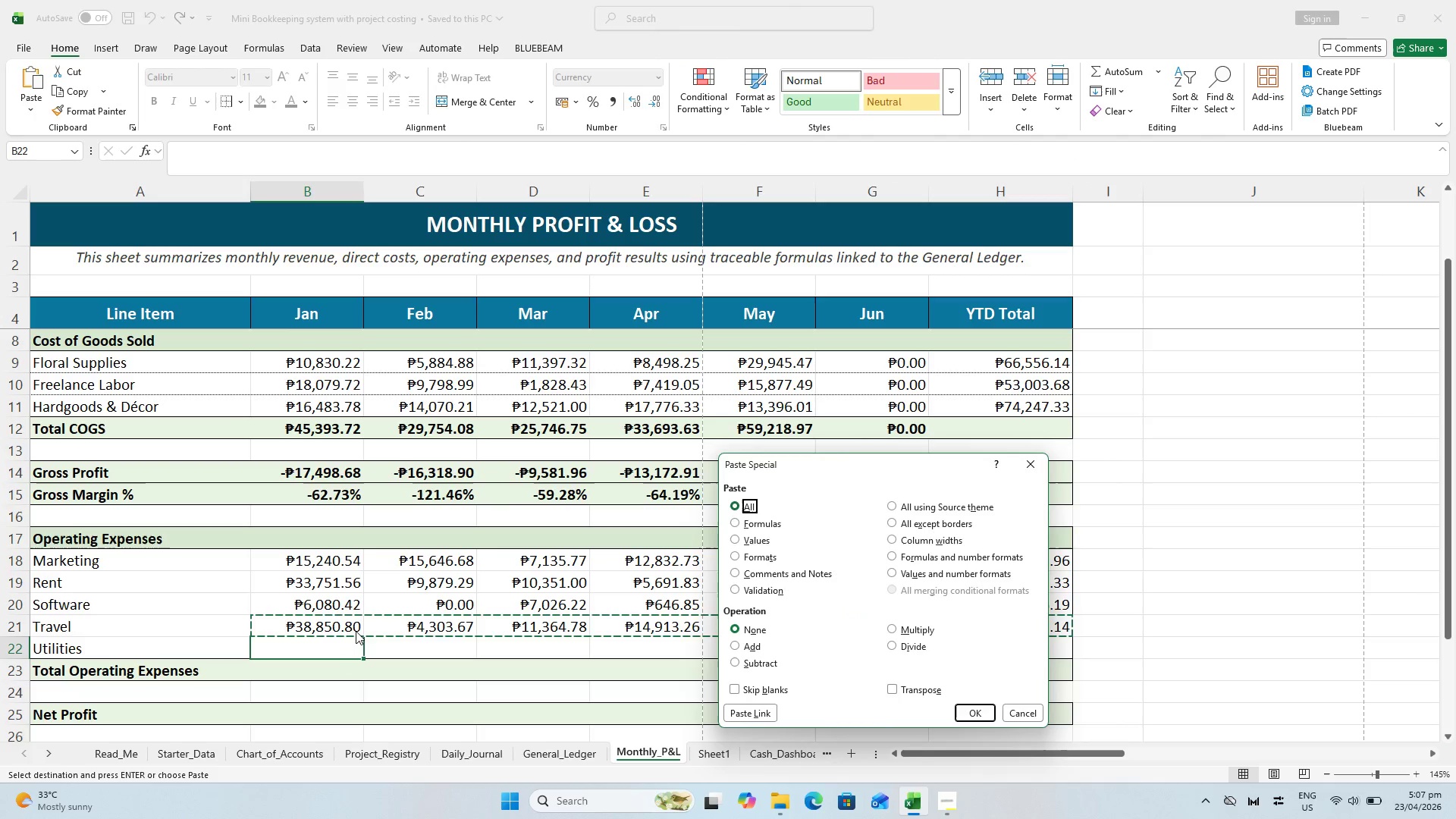 
key(ArrowDown)
 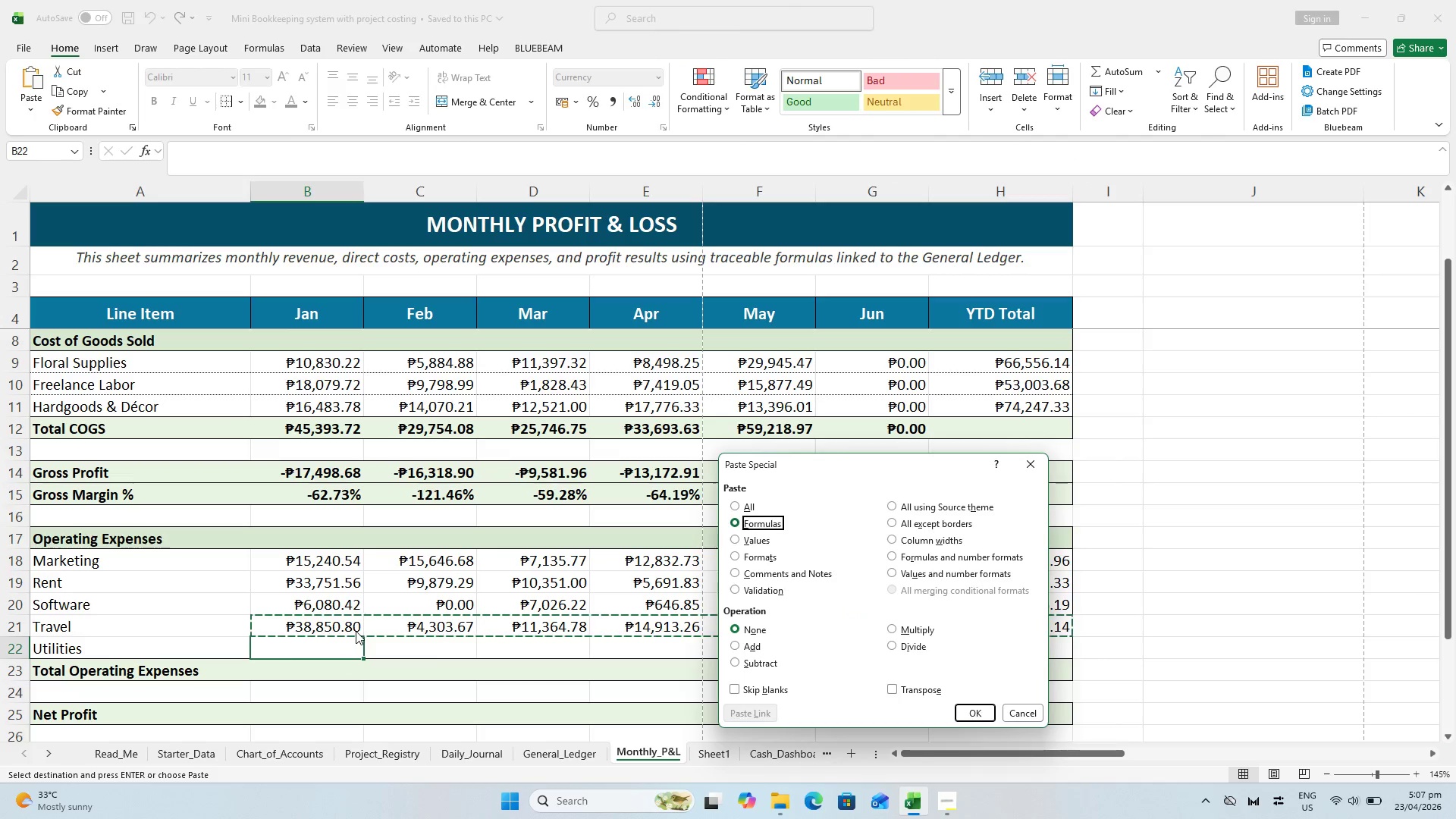 
key(Enter)
 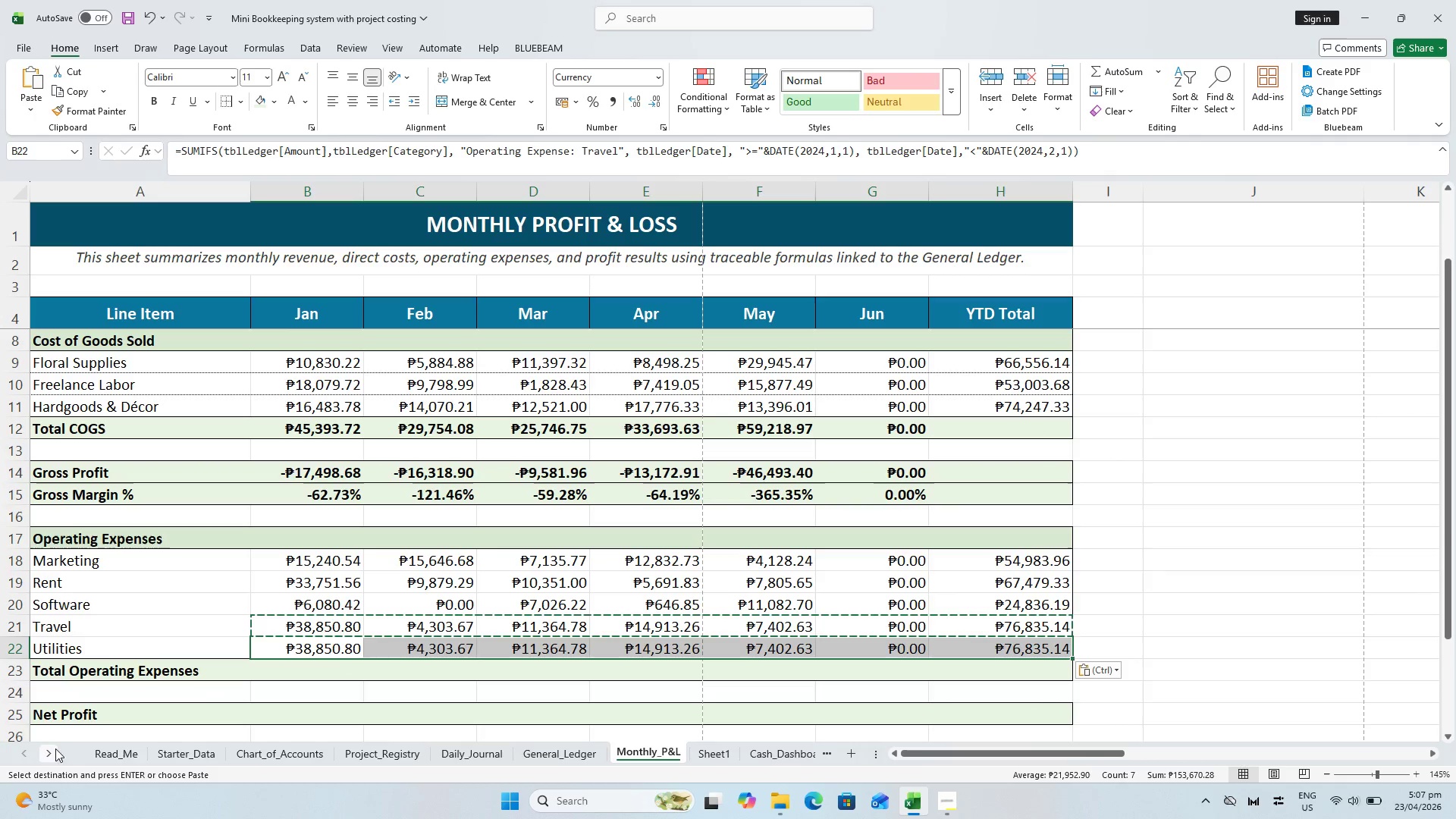 
left_click_drag(start_coordinate=[218, 695], to_coordinate=[221, 698])
 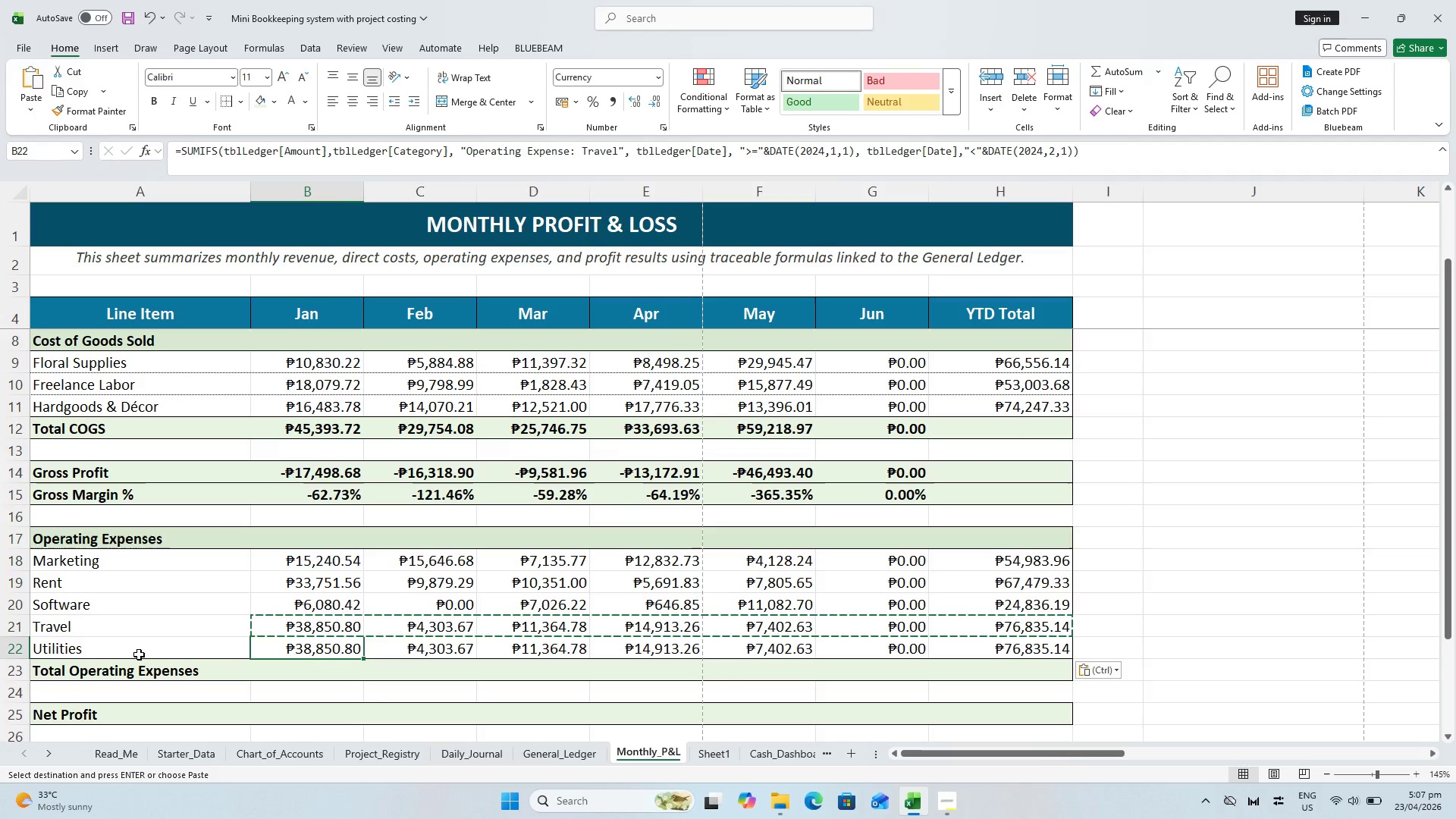 
left_click([121, 650])
 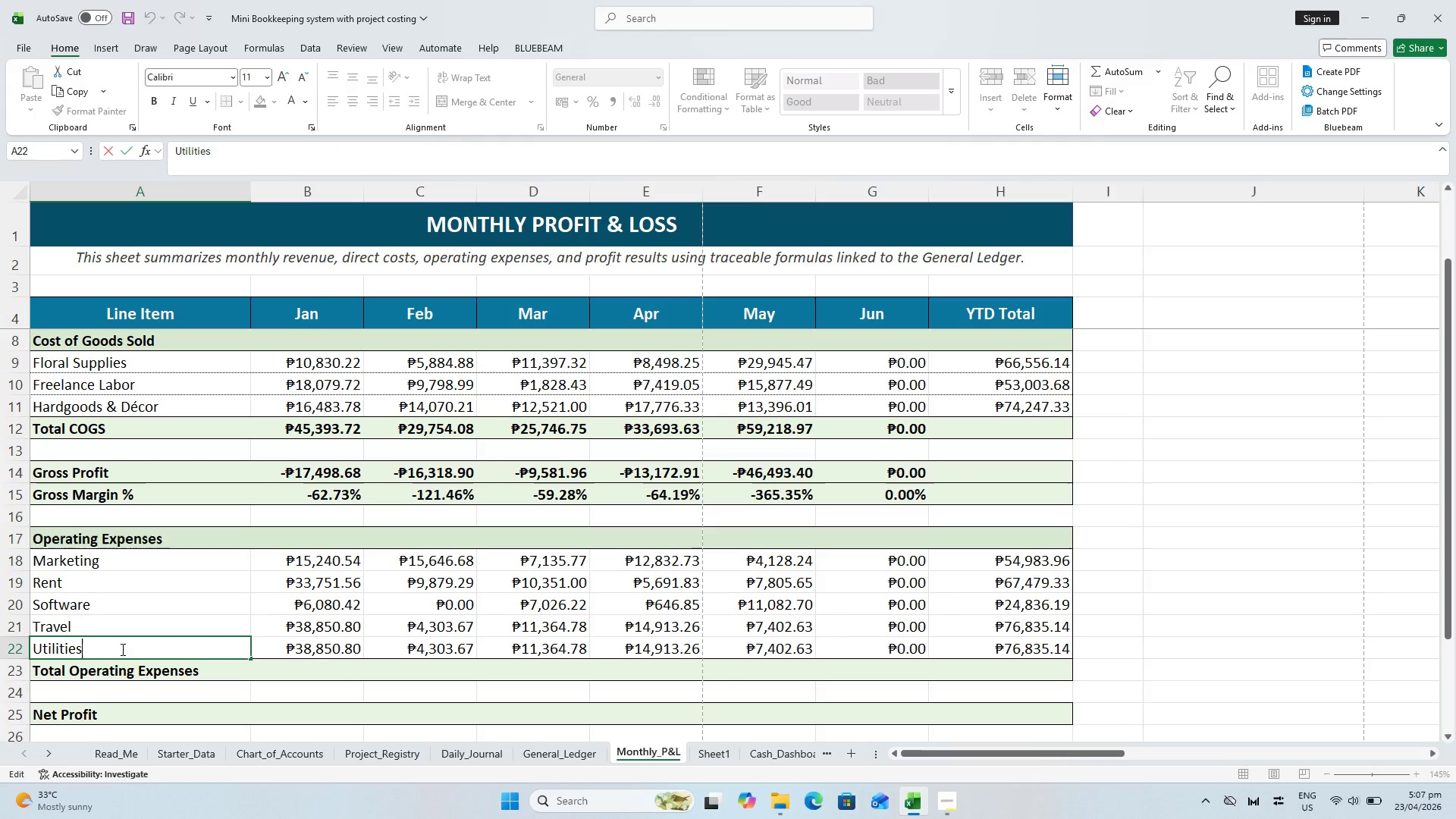 
left_click_drag(start_coordinate=[121, 649], to_coordinate=[0, 639])
 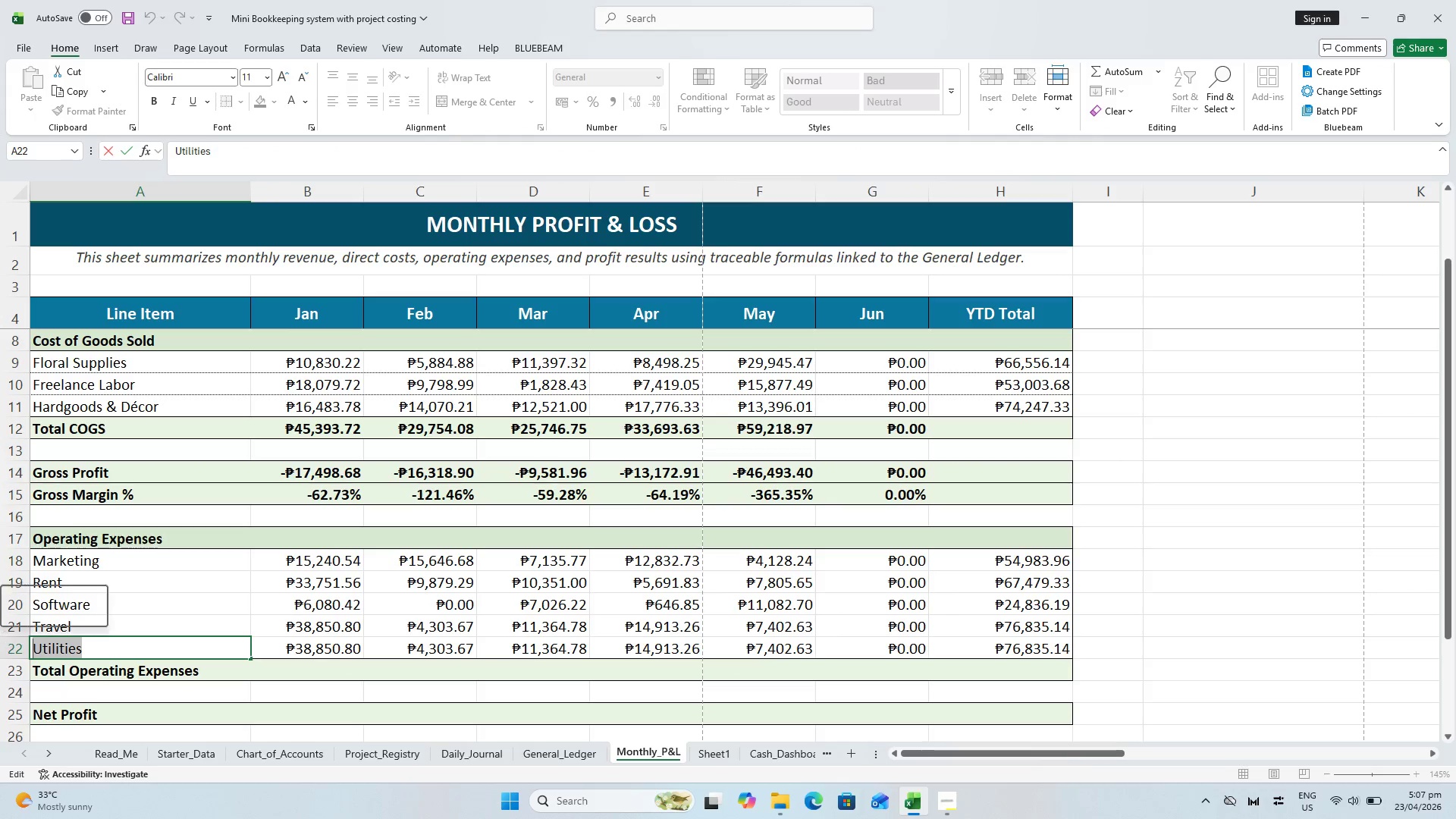 
key(Control+C)
 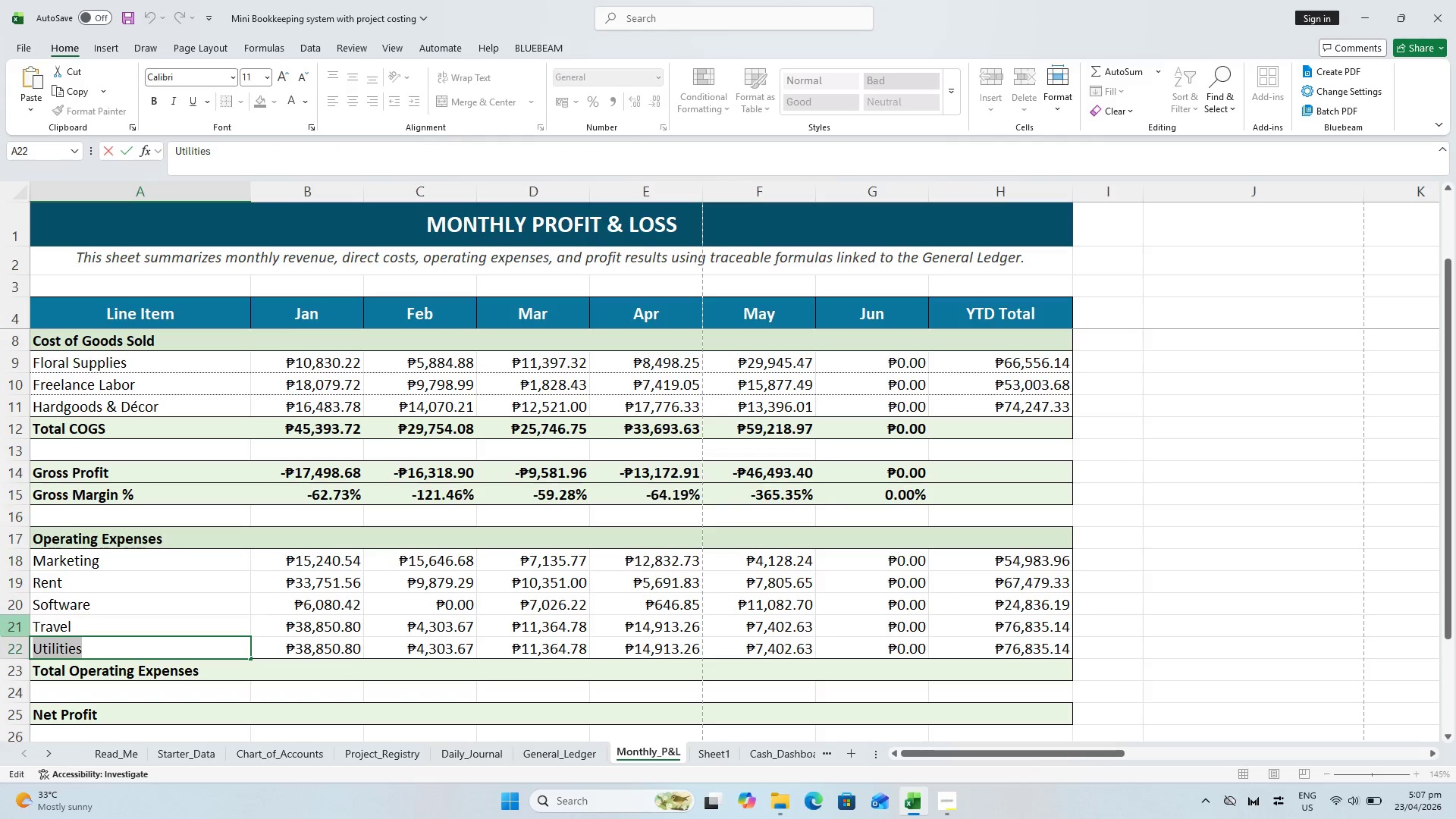 
key(Enter)
 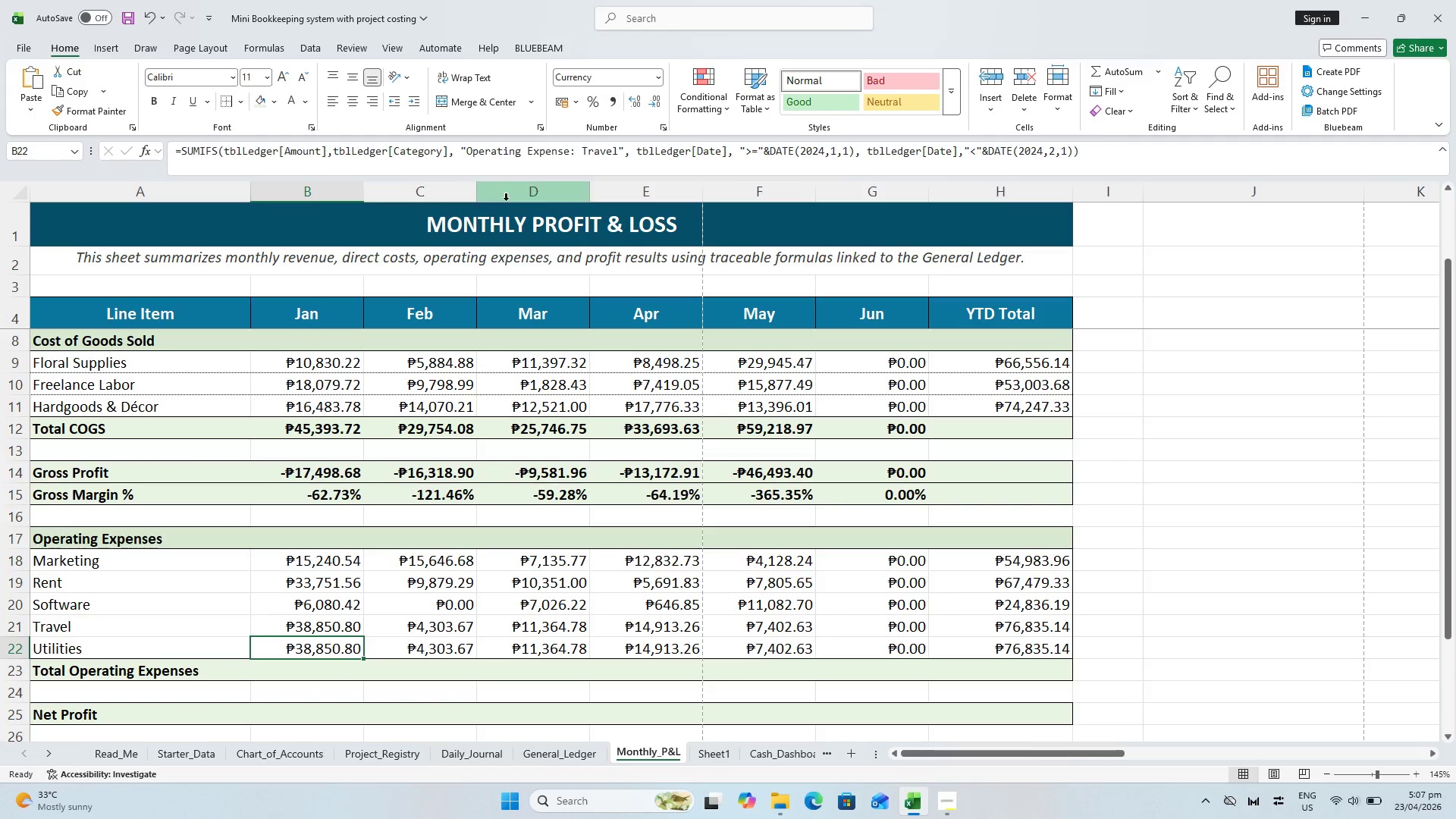 
wait(5.92)
 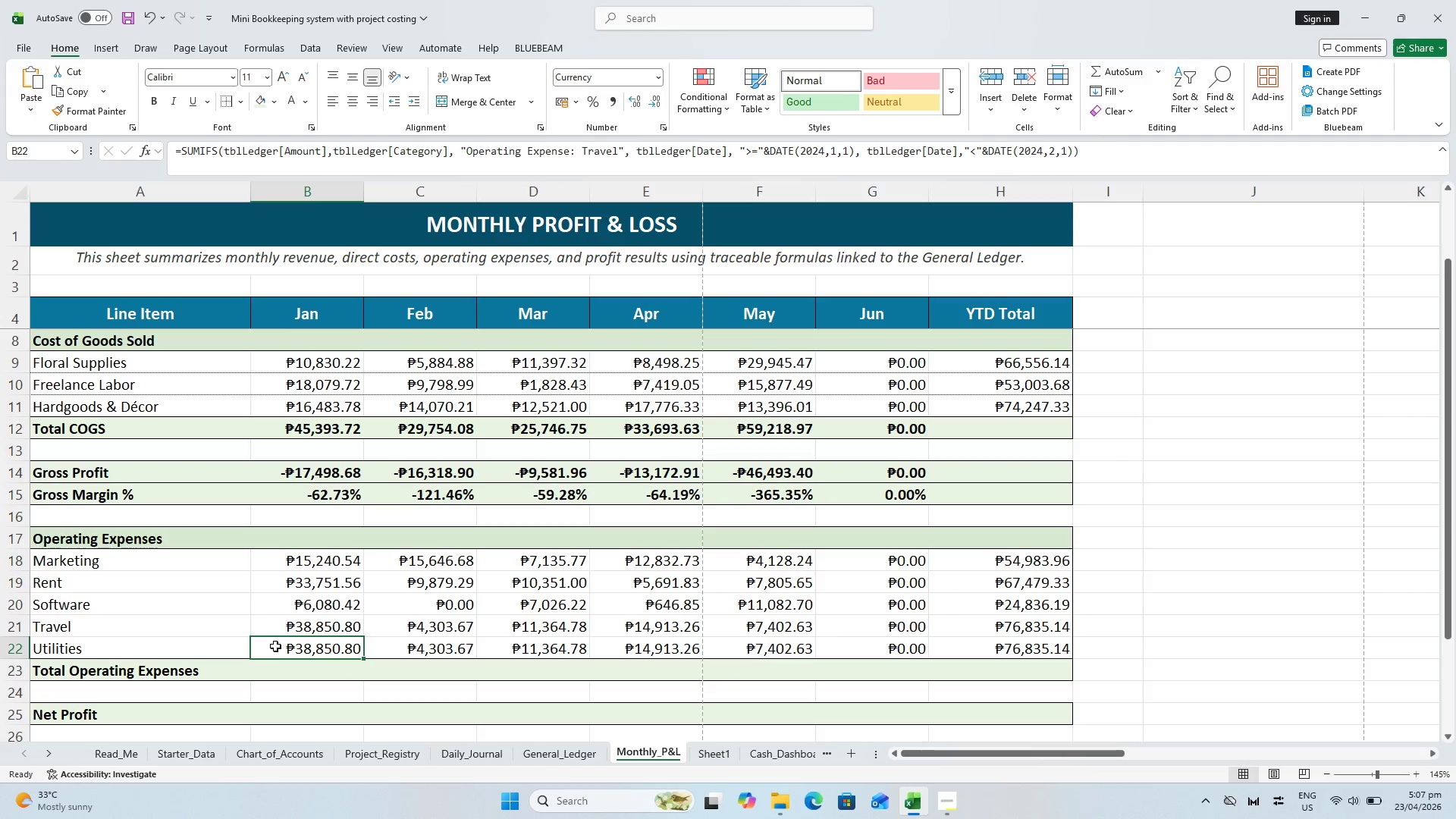 
left_click_drag(start_coordinate=[618, 148], to_coordinate=[584, 142])
 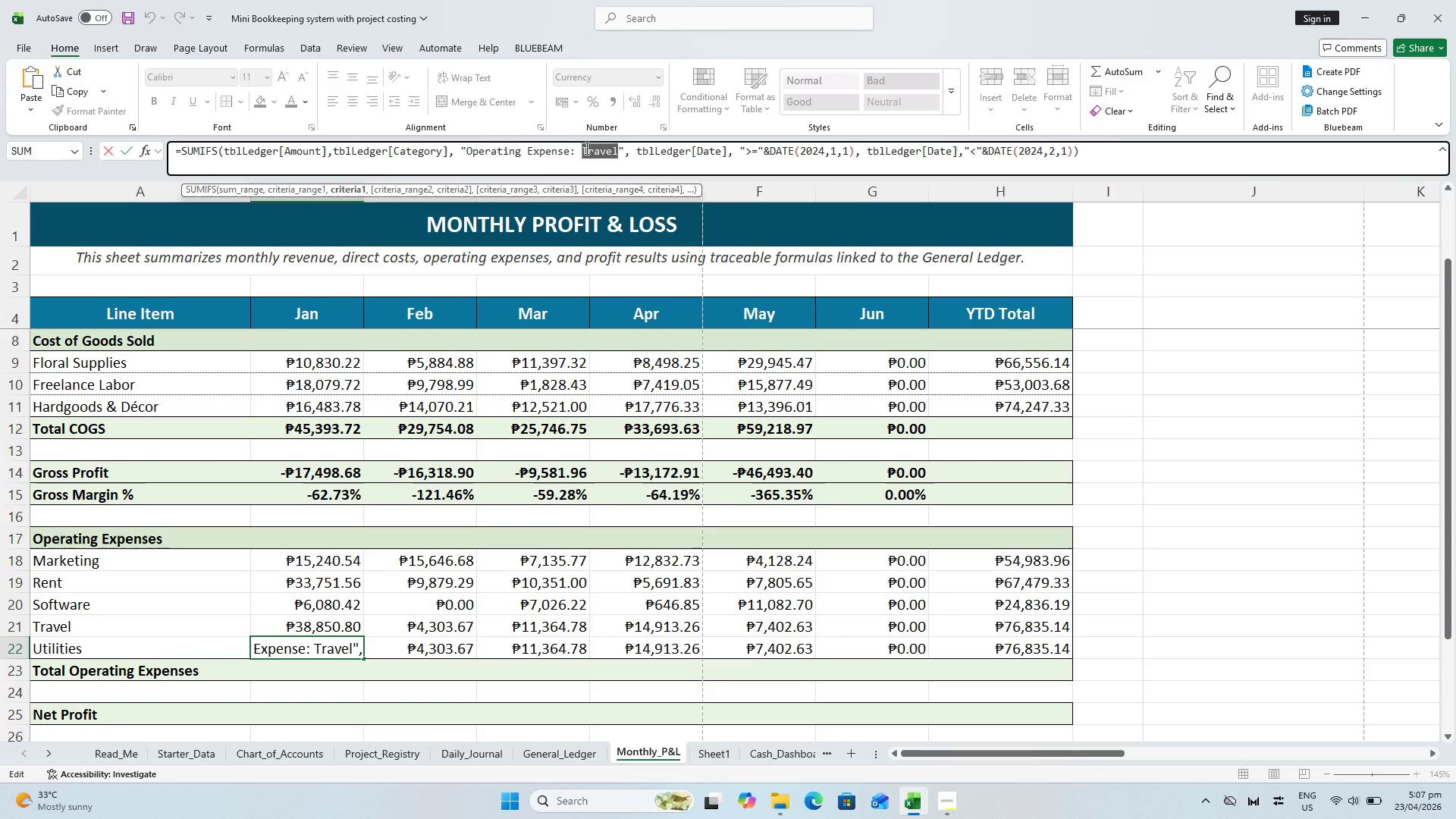 
key(Control+V)
 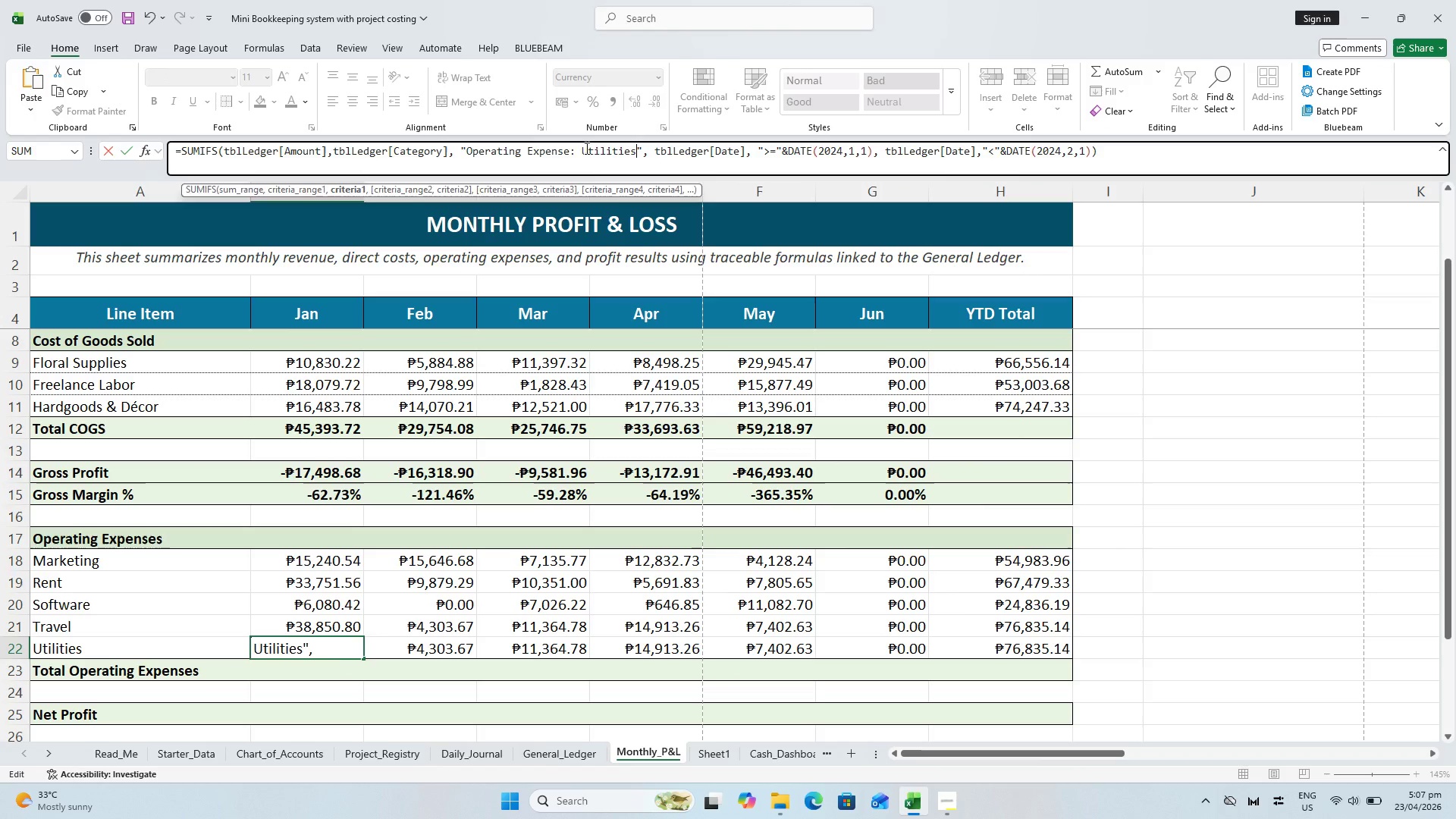 
key(Enter)
 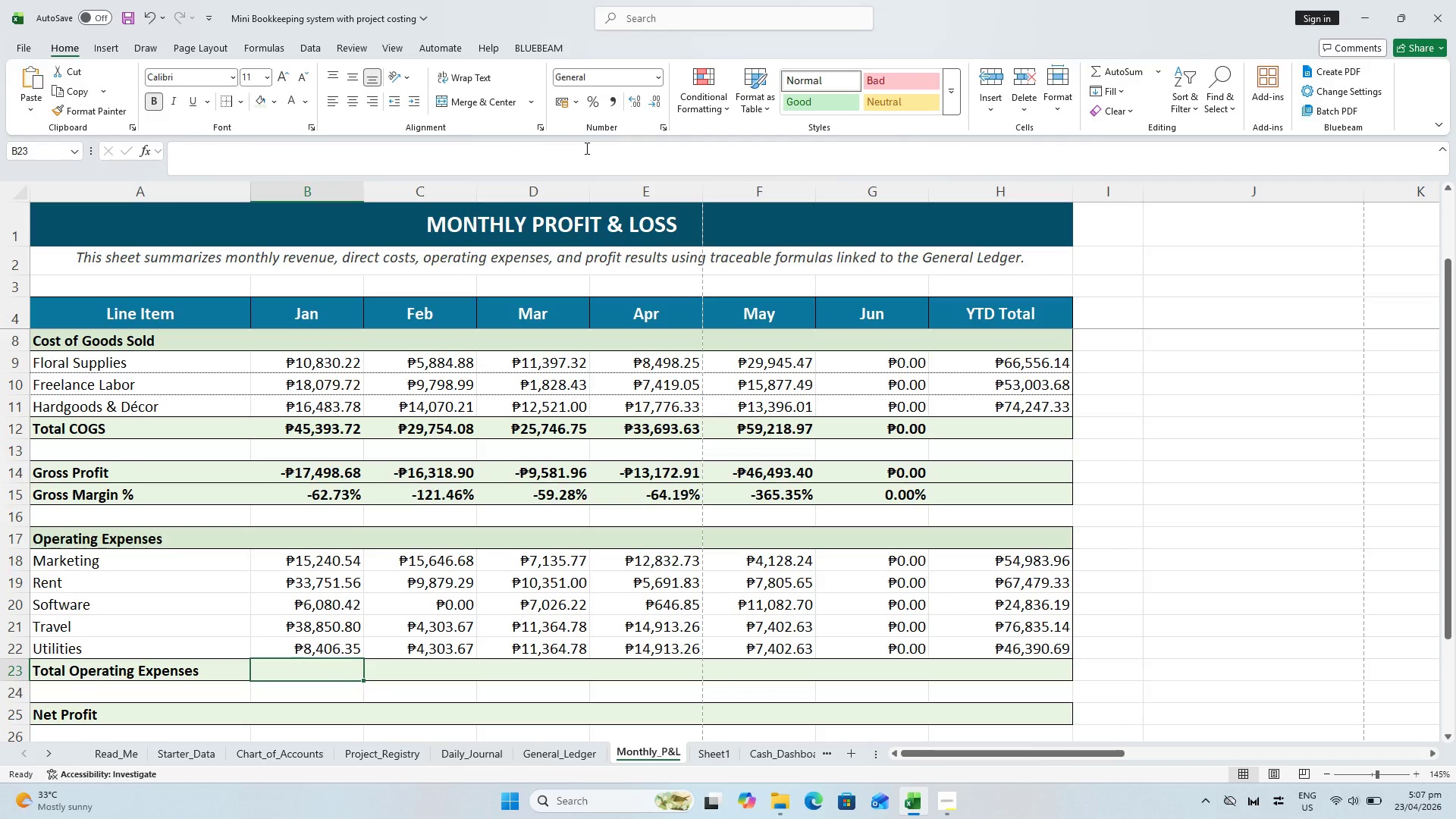 
key(ArrowUp)
 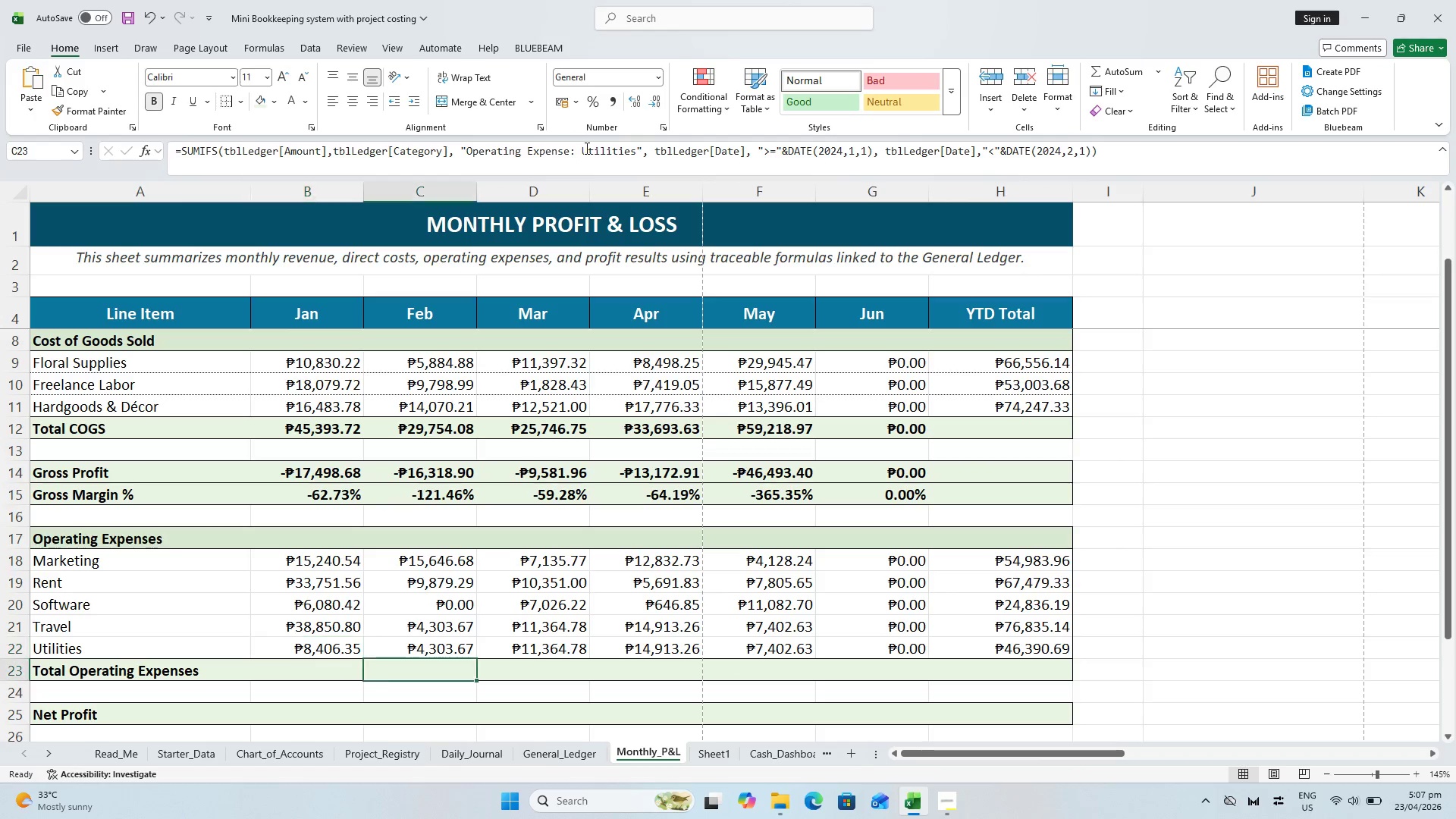 
key(ArrowDown)
 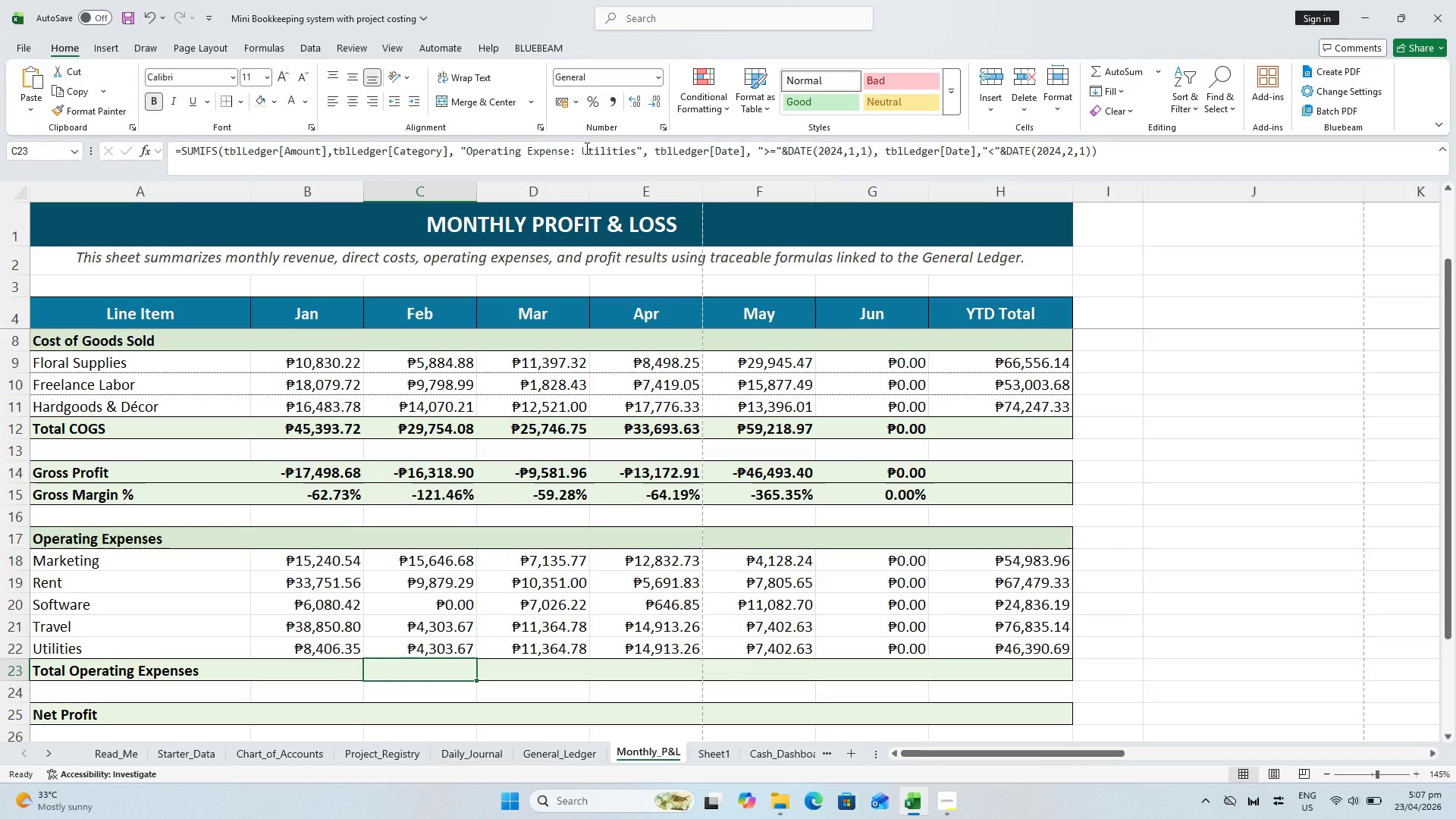 
key(ArrowRight)
 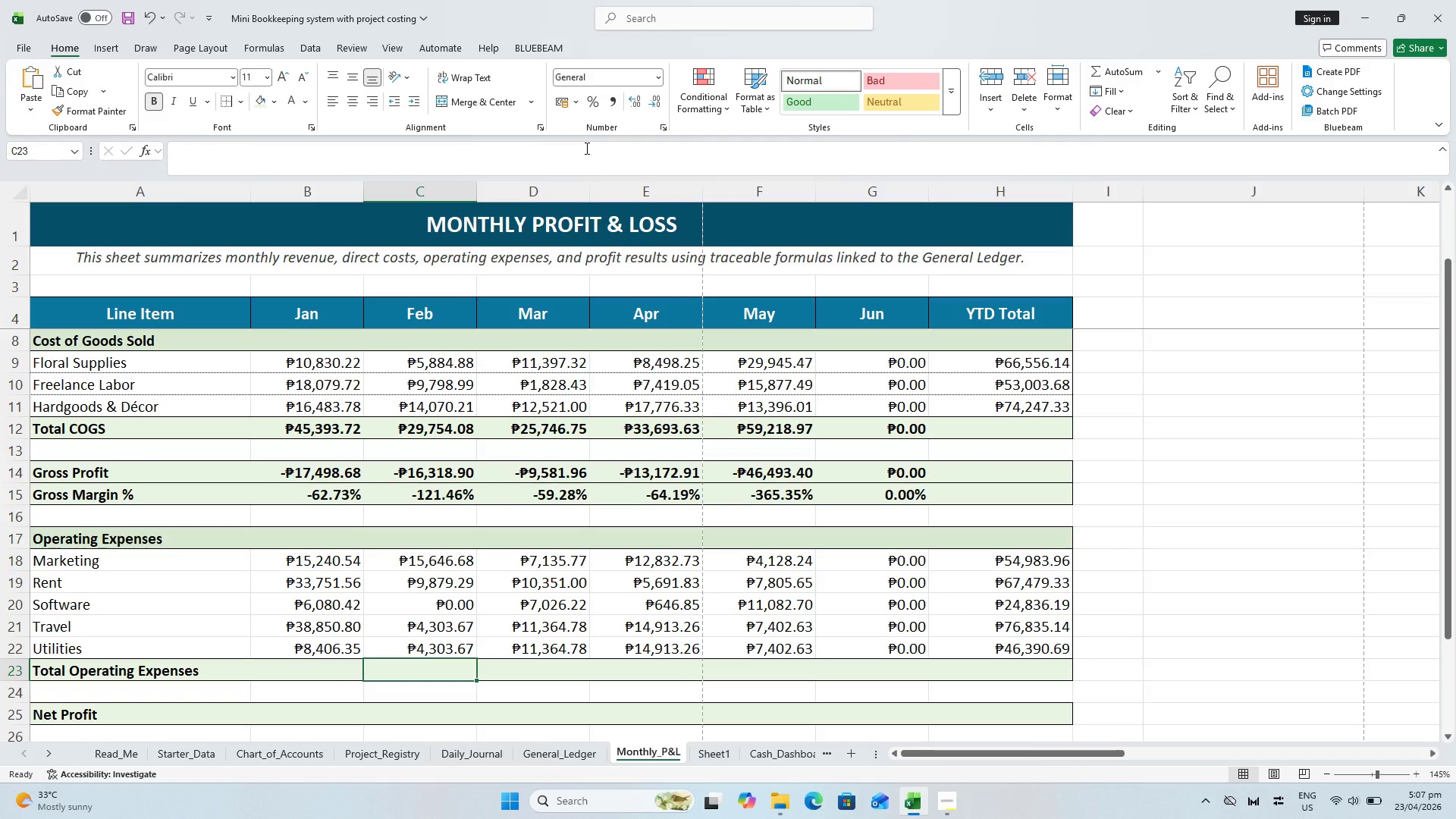 
key(ArrowUp)
 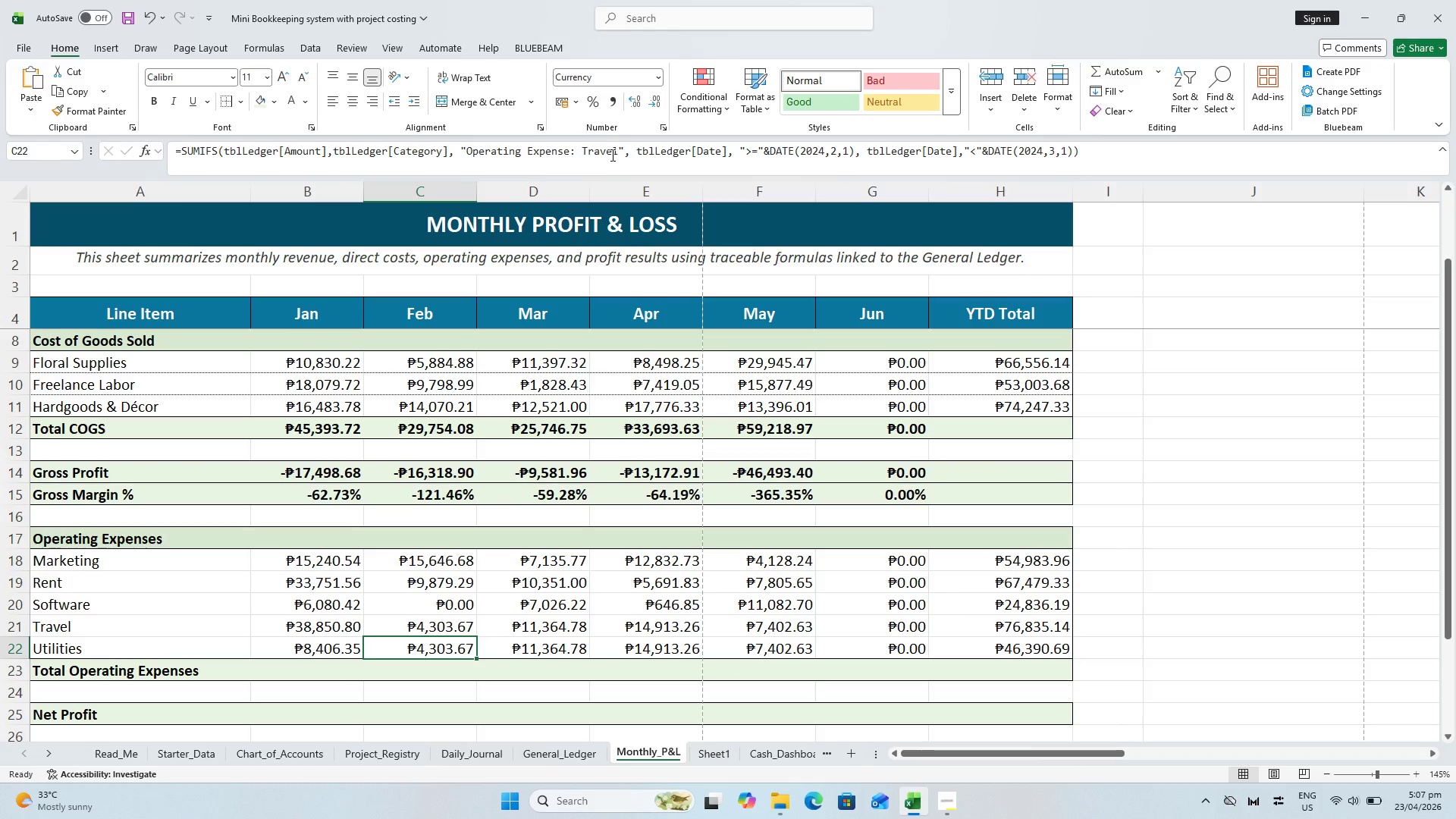 
left_click_drag(start_coordinate=[618, 150], to_coordinate=[585, 140])
 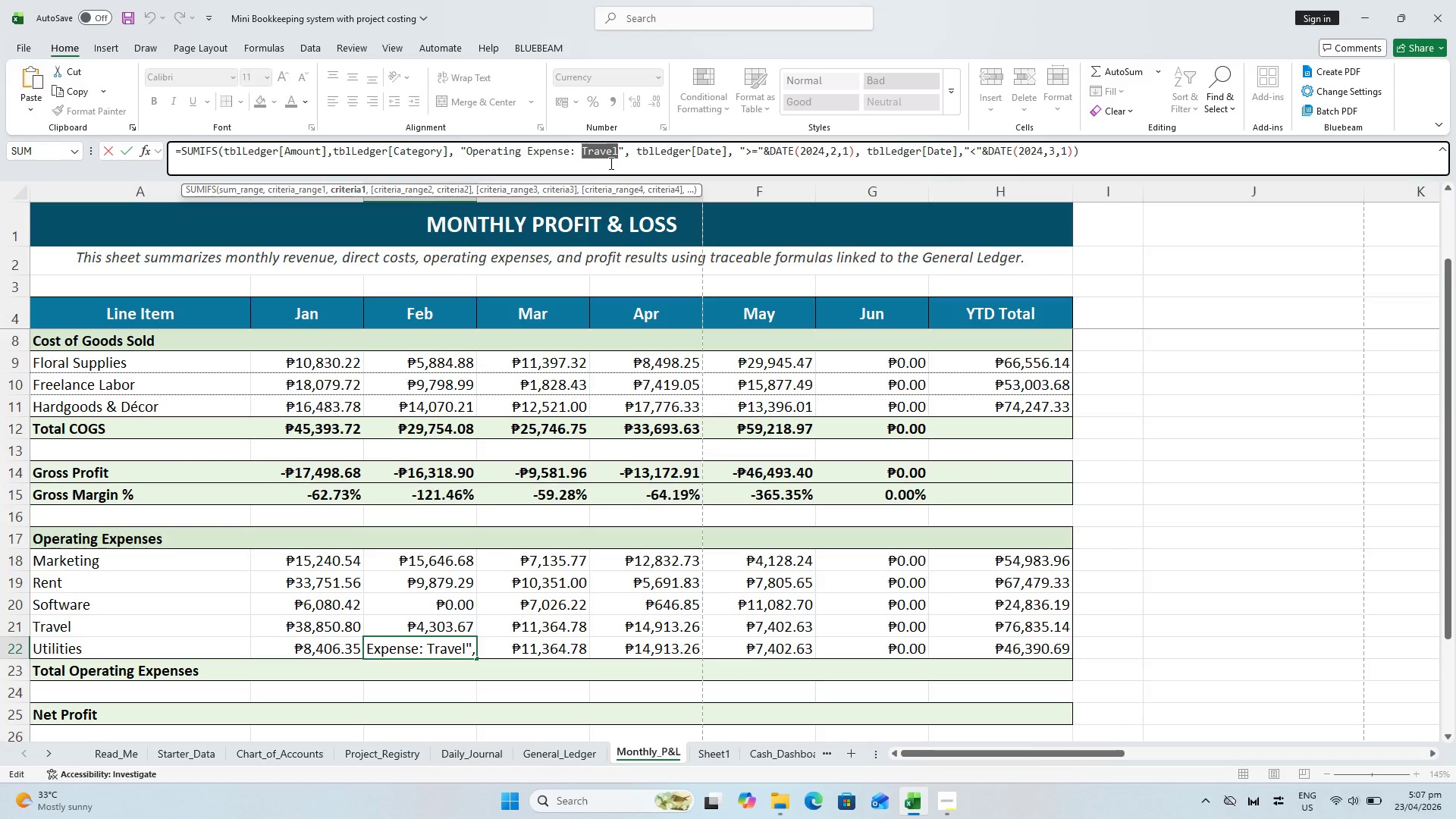 
key(Control+V)
 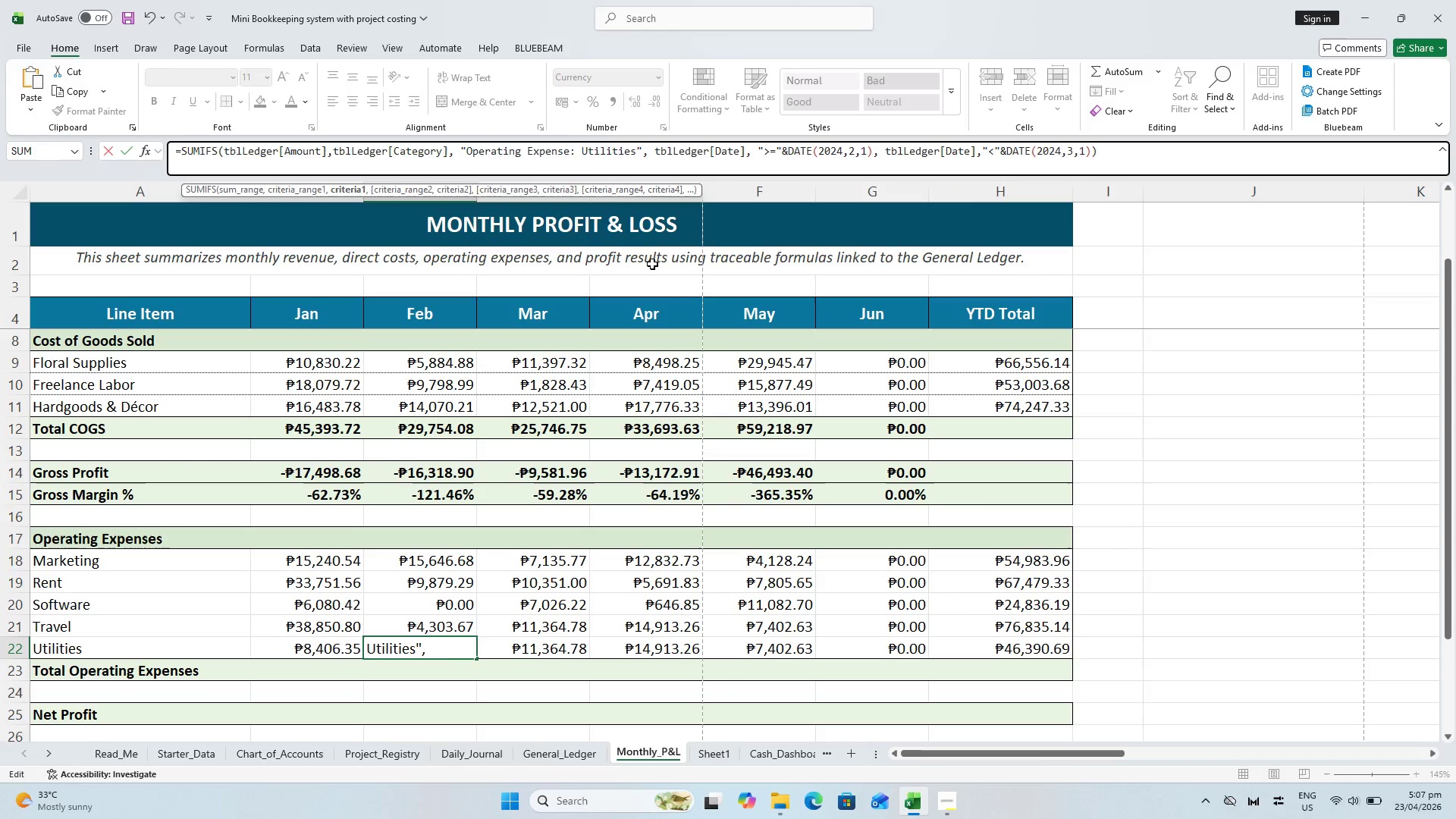 
key(Enter)
 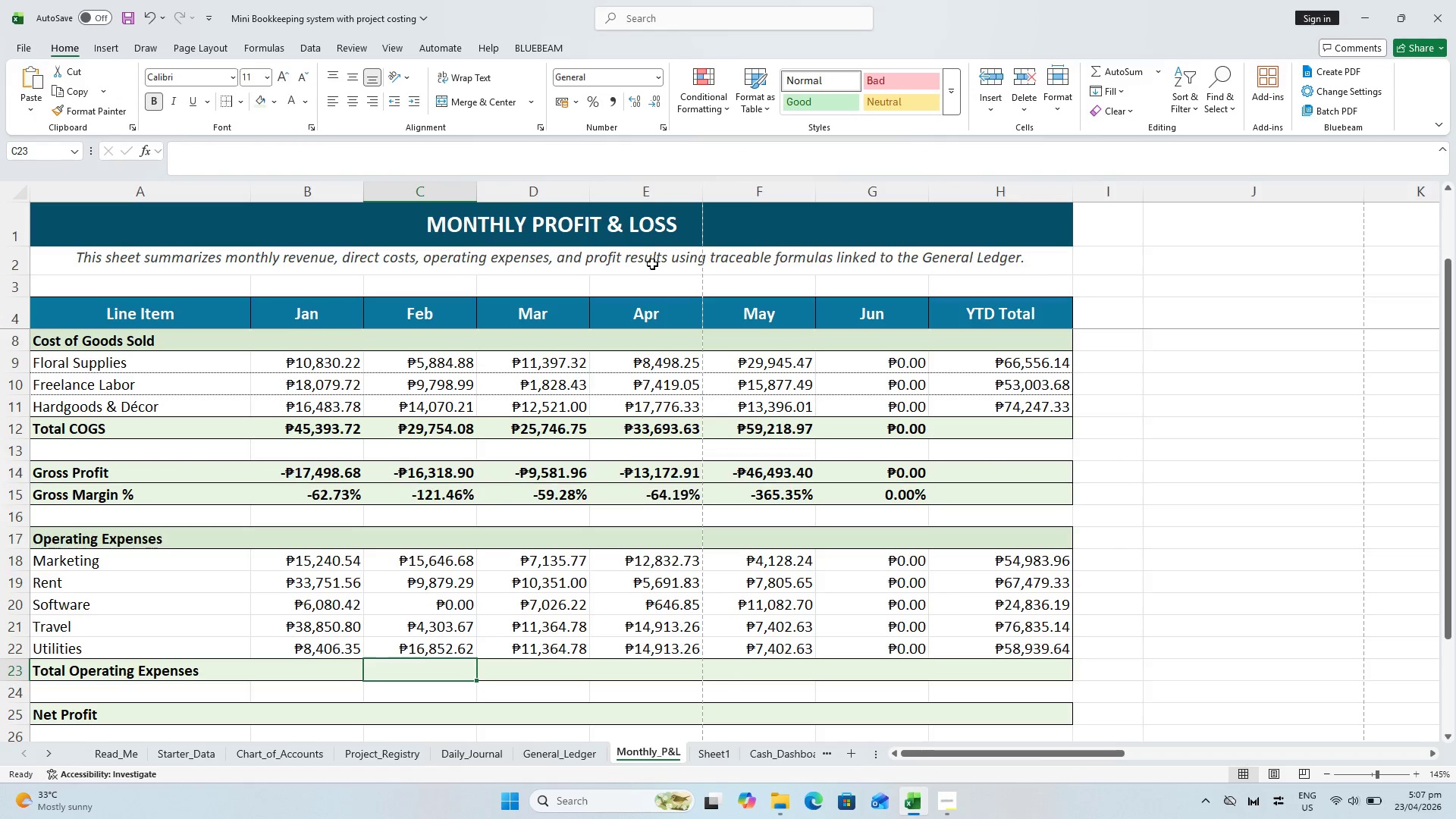 
key(ArrowUp)
 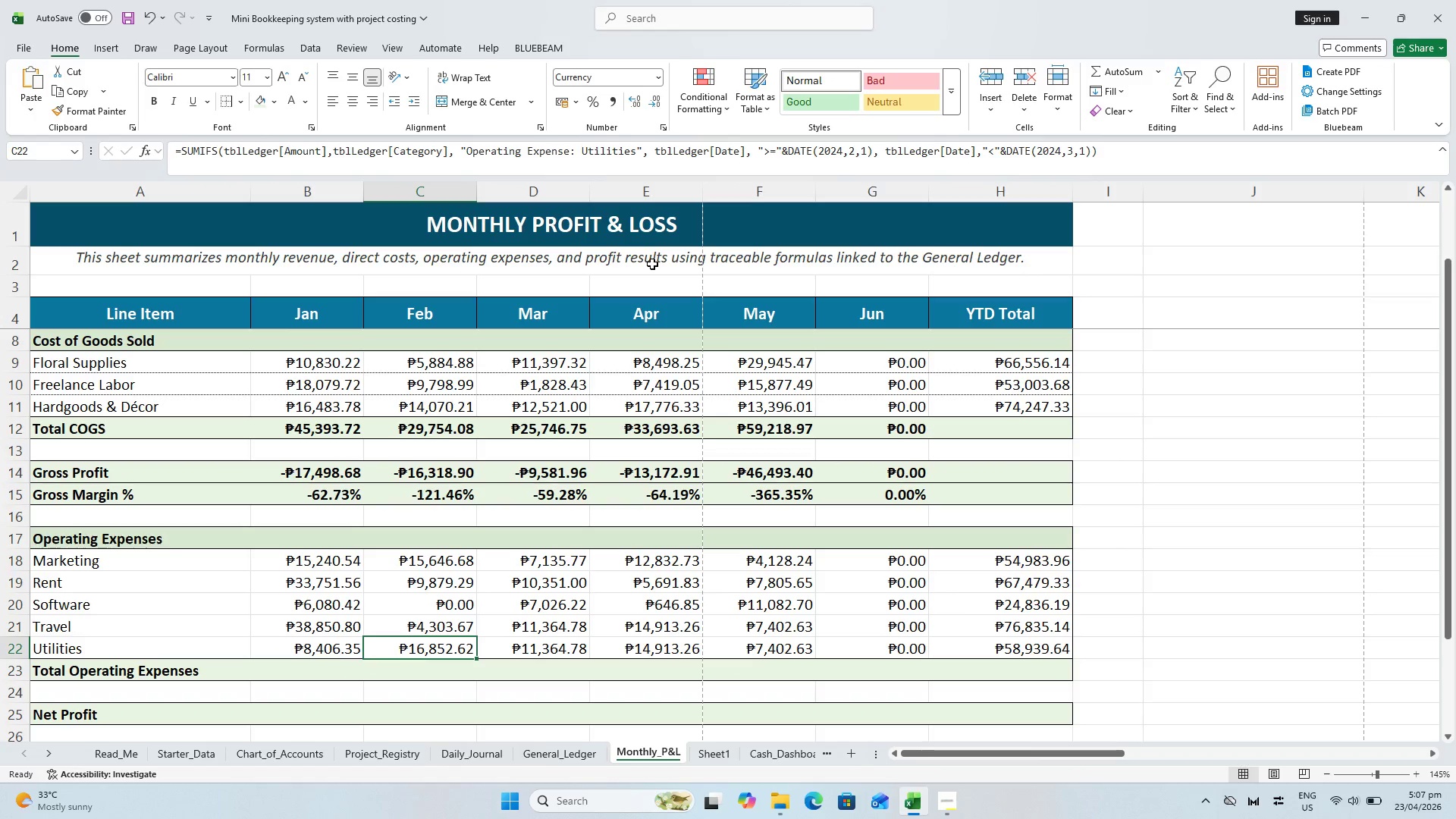 
key(ArrowRight)
 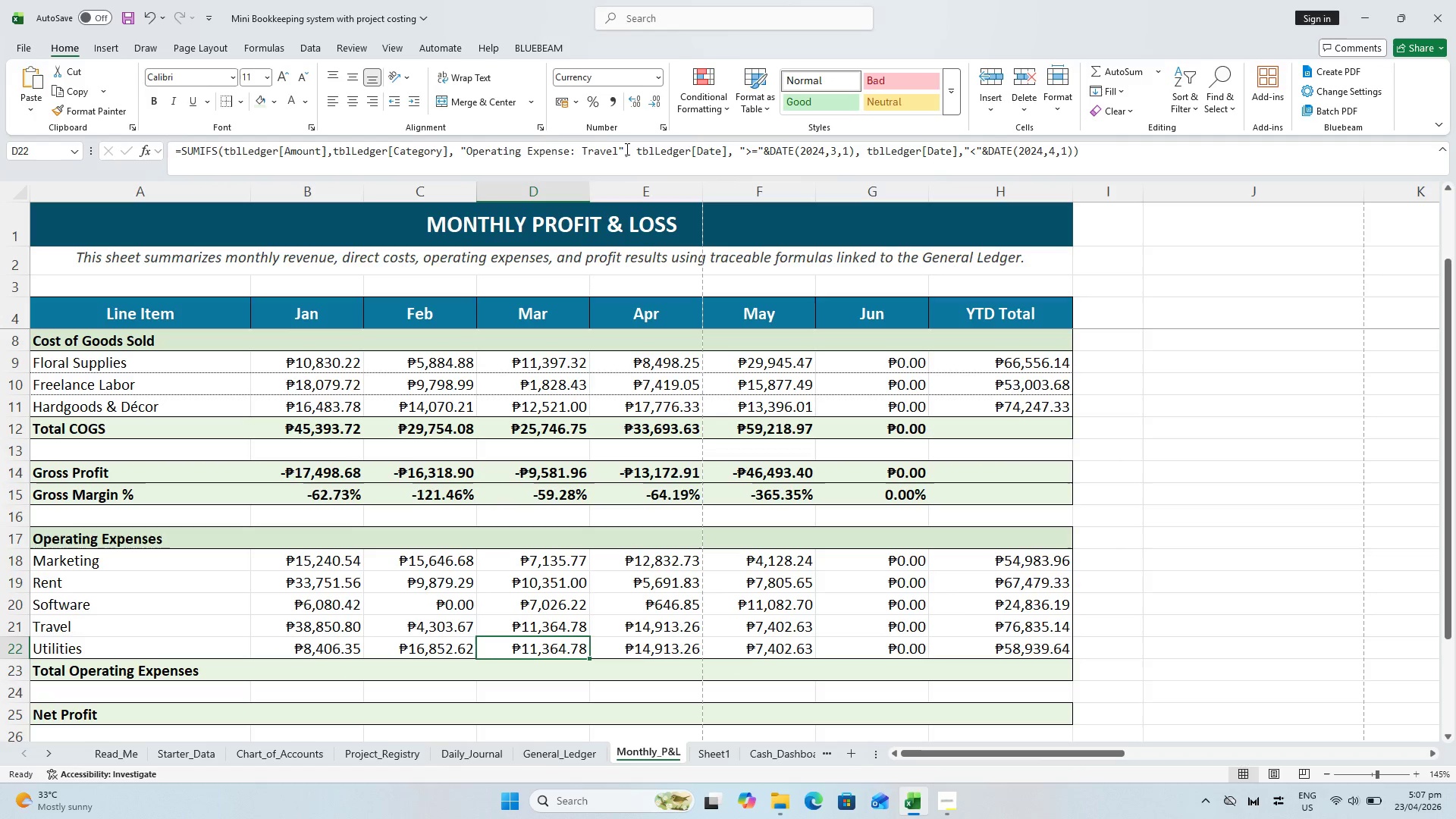 
left_click_drag(start_coordinate=[616, 148], to_coordinate=[579, 146])
 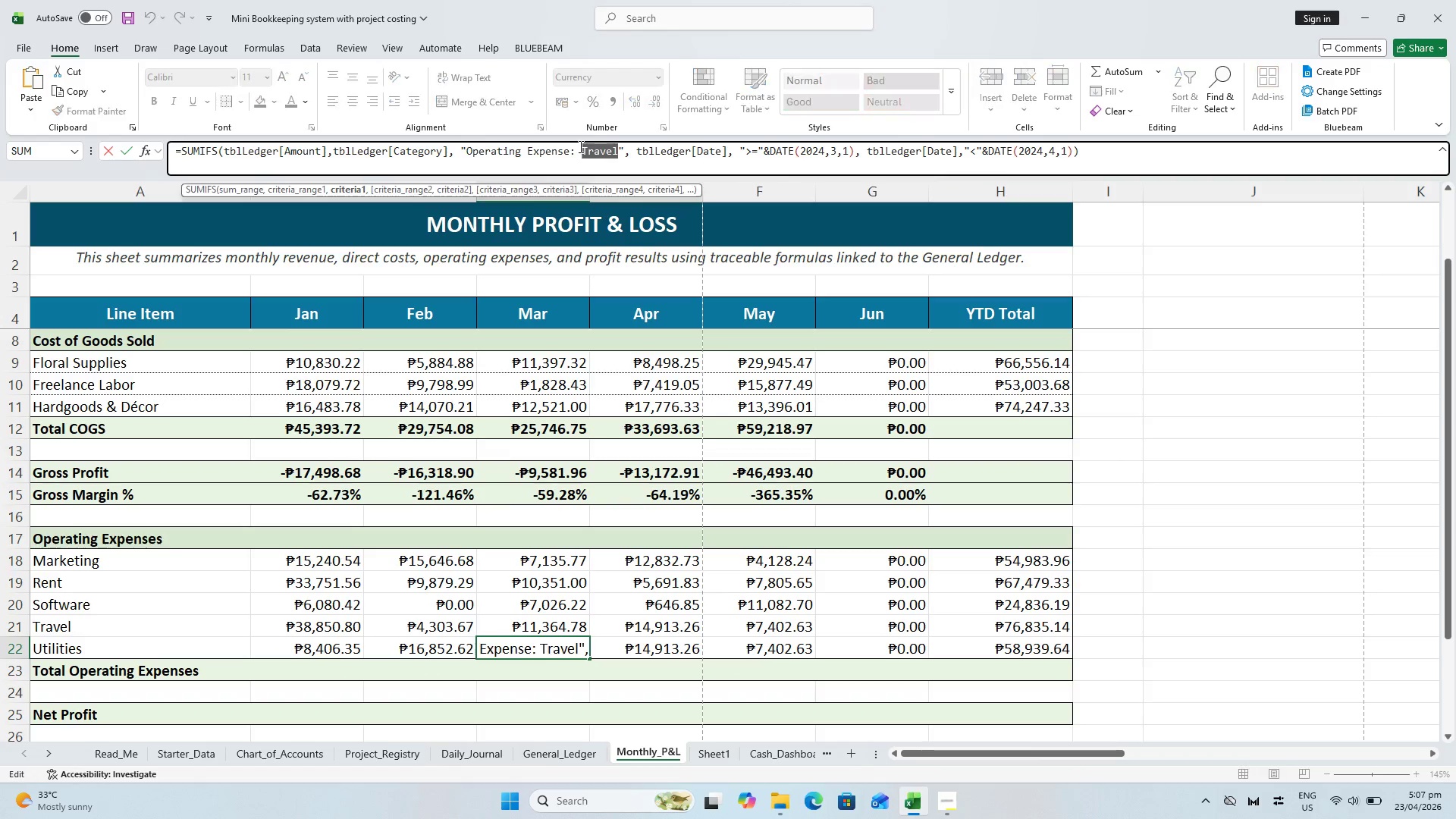 
key(Control+V)
 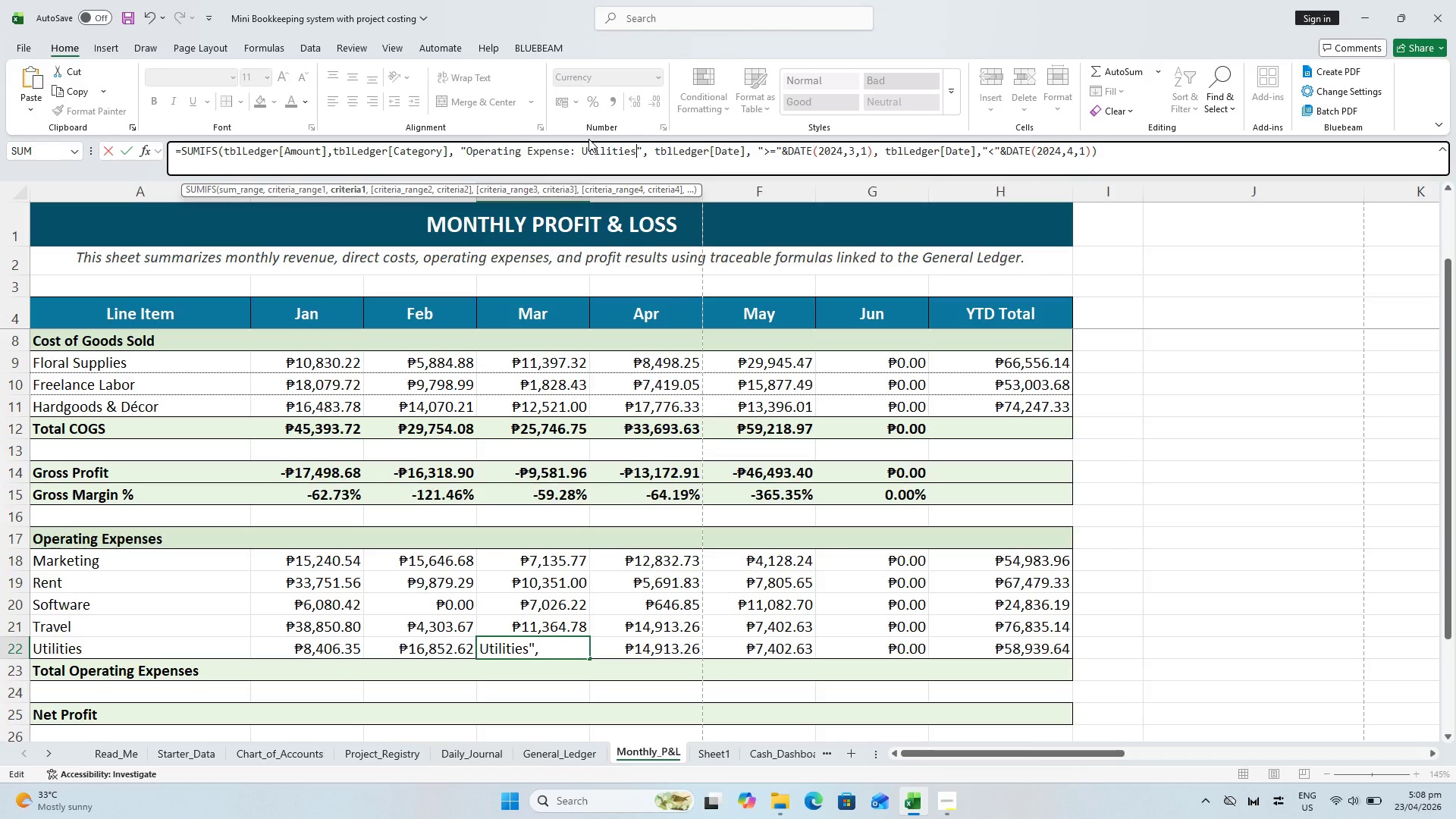 
key(Enter)
 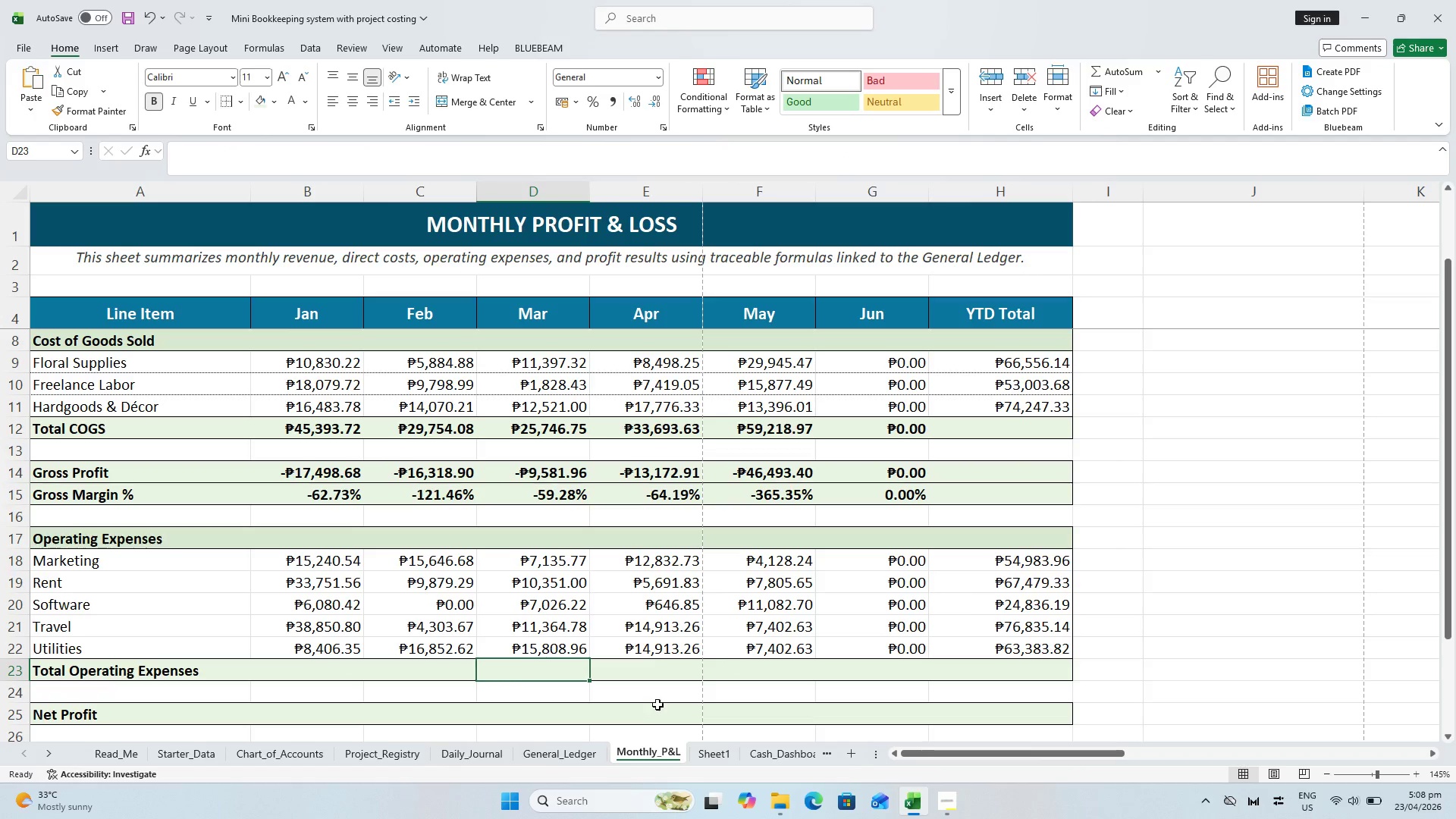 
left_click([653, 646])
 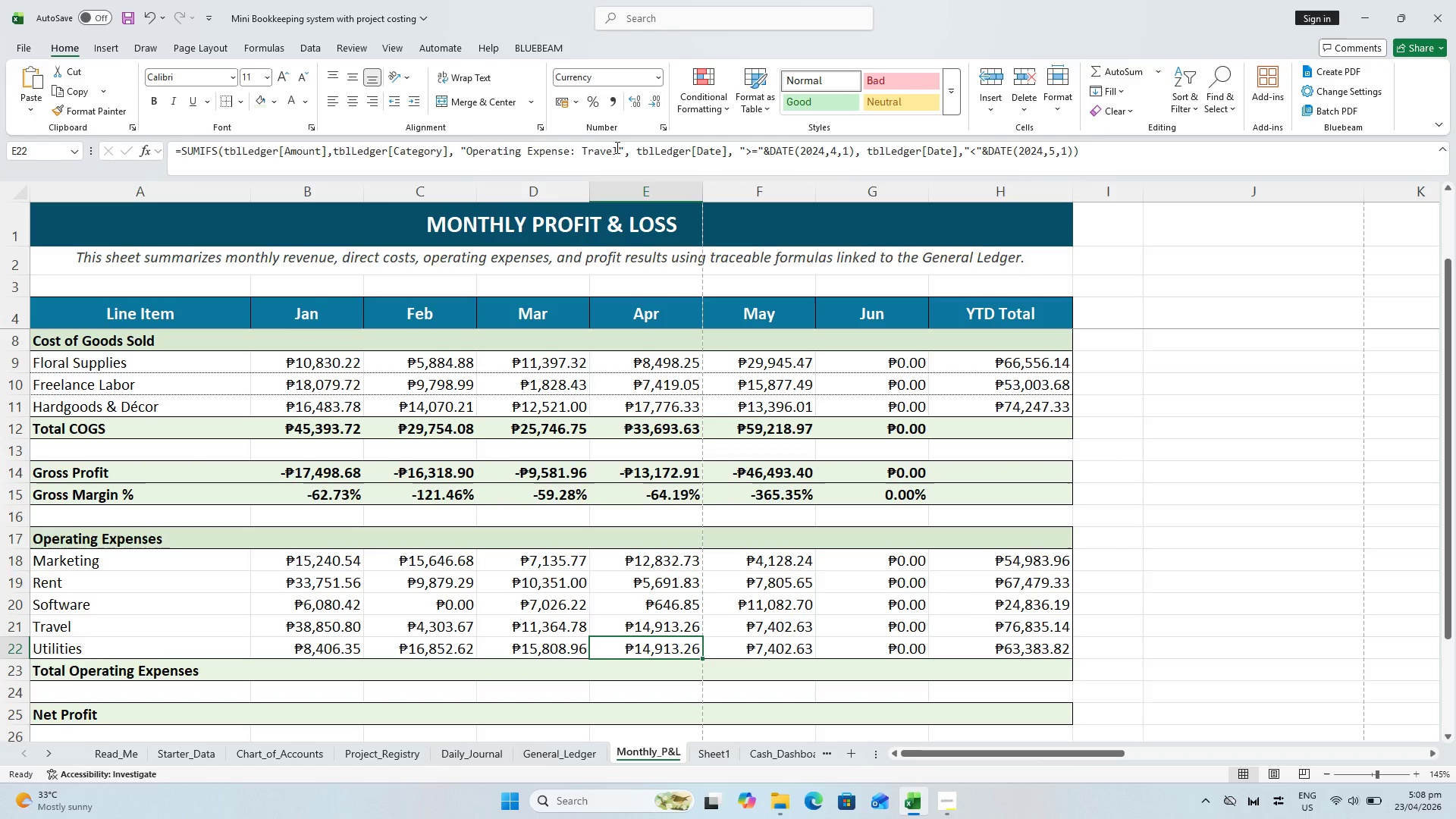 
left_click_drag(start_coordinate=[616, 146], to_coordinate=[582, 148])
 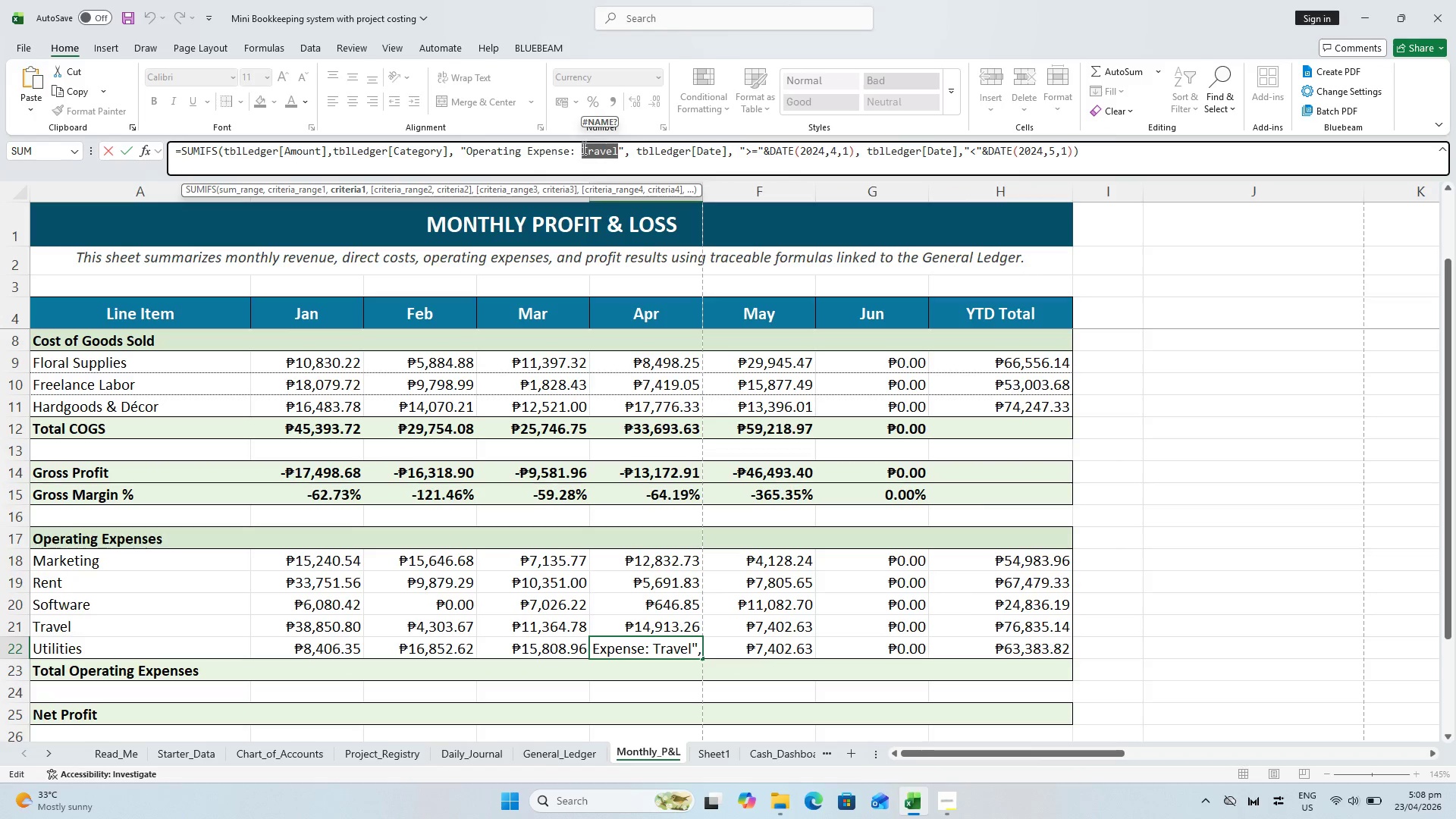 
key(Control+V)
 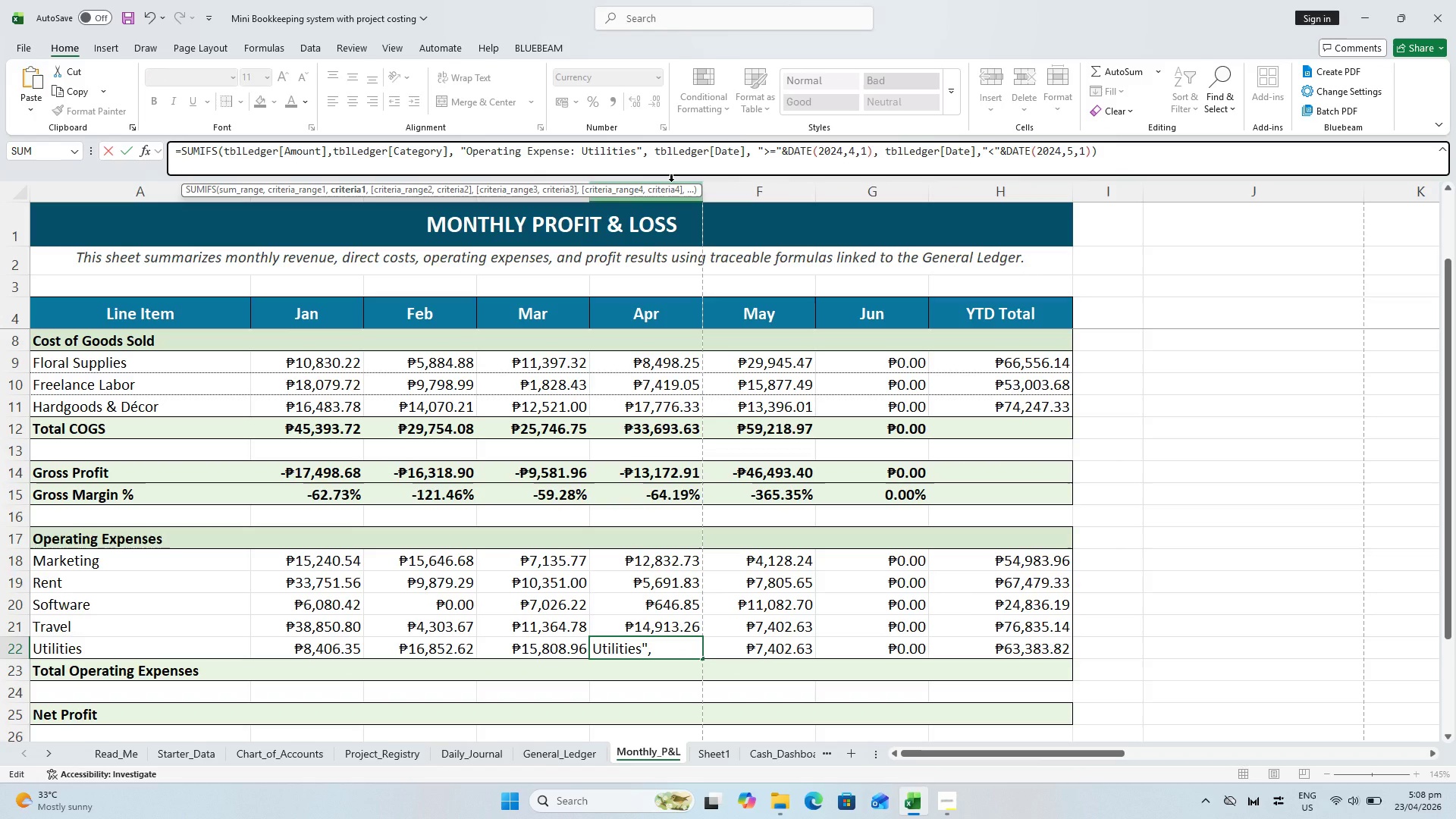 
key(Enter)
 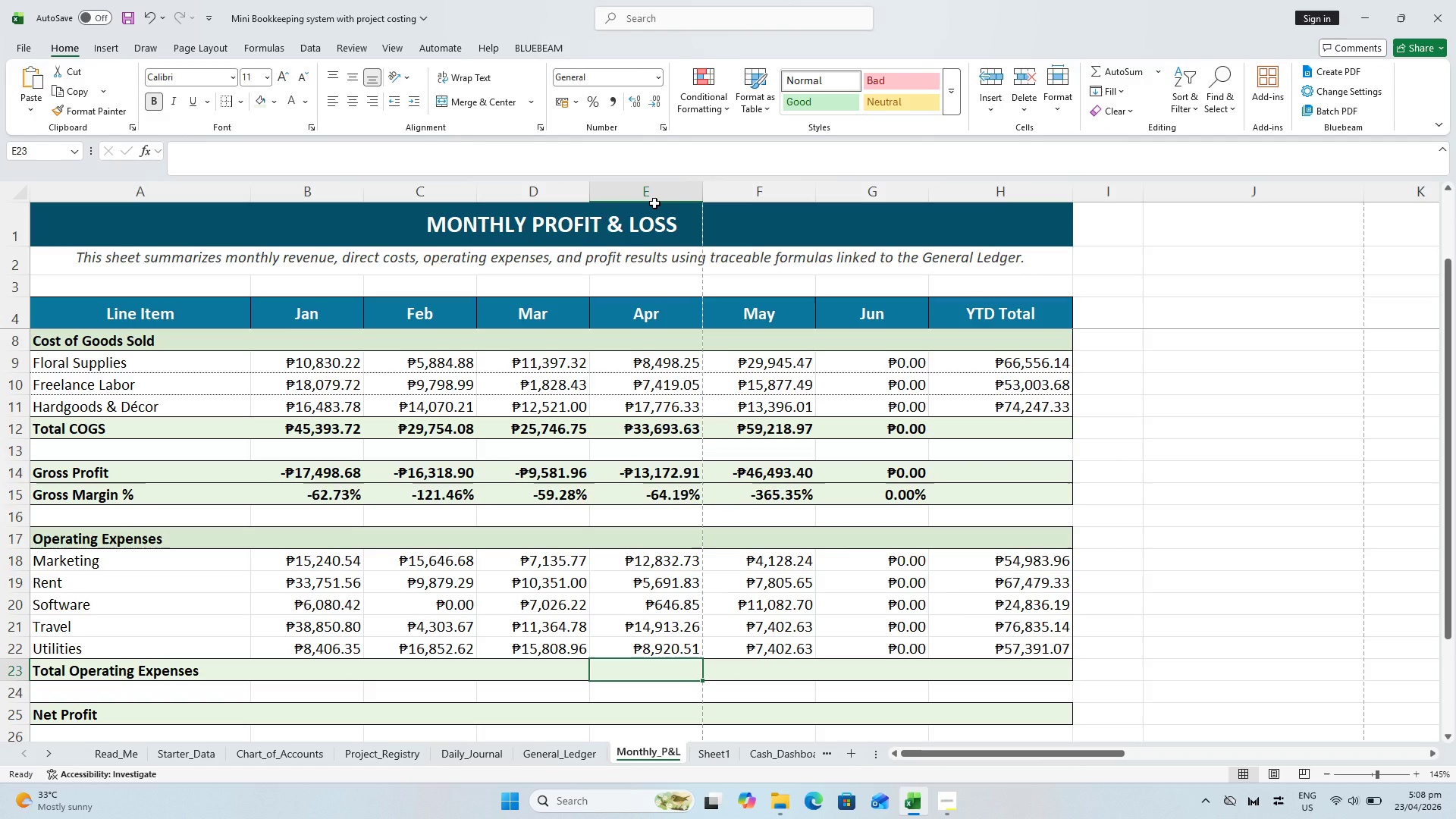 
wait(18.06)
 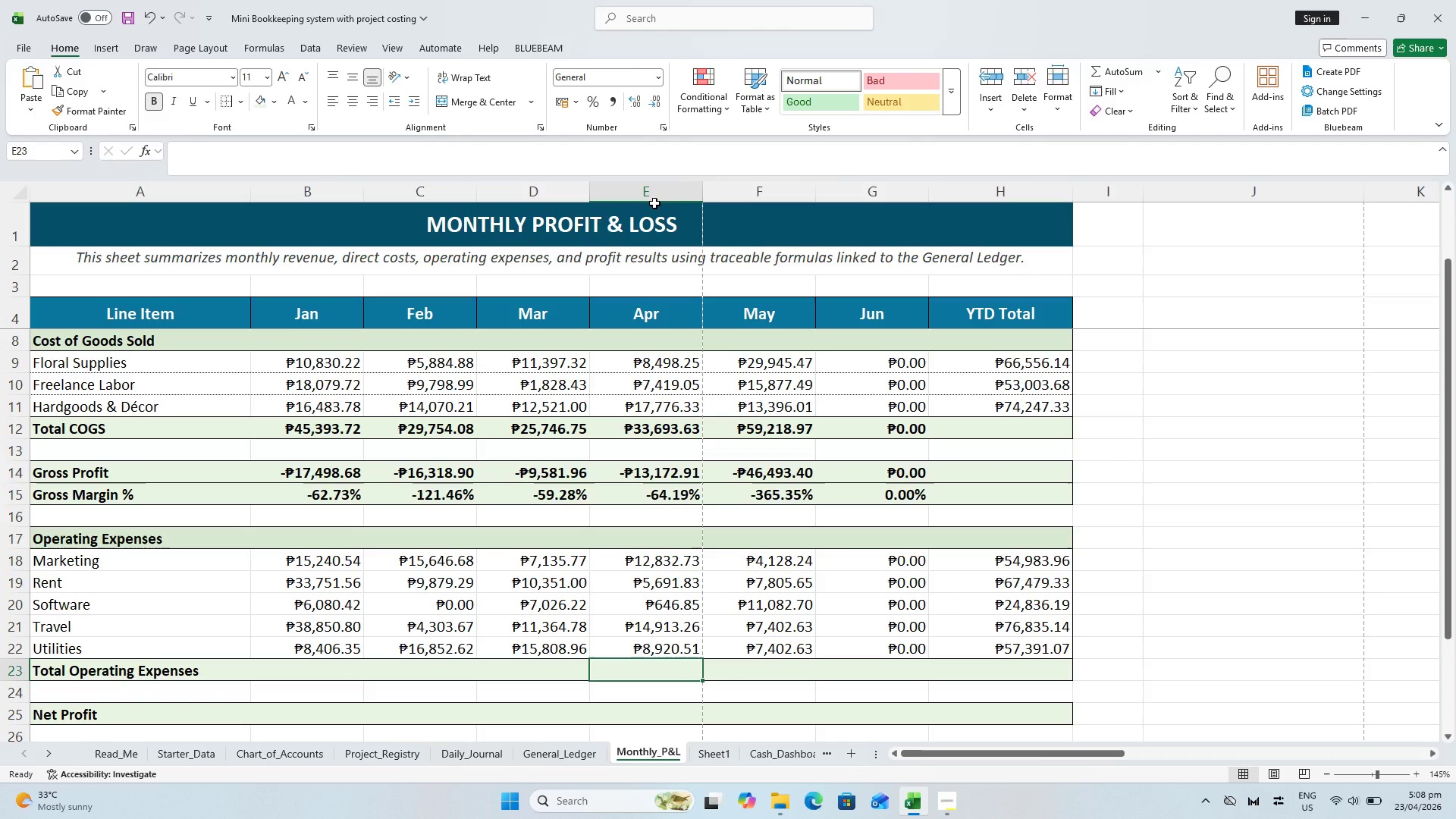 
left_click_drag(start_coordinate=[637, 639], to_coordinate=[639, 635])
 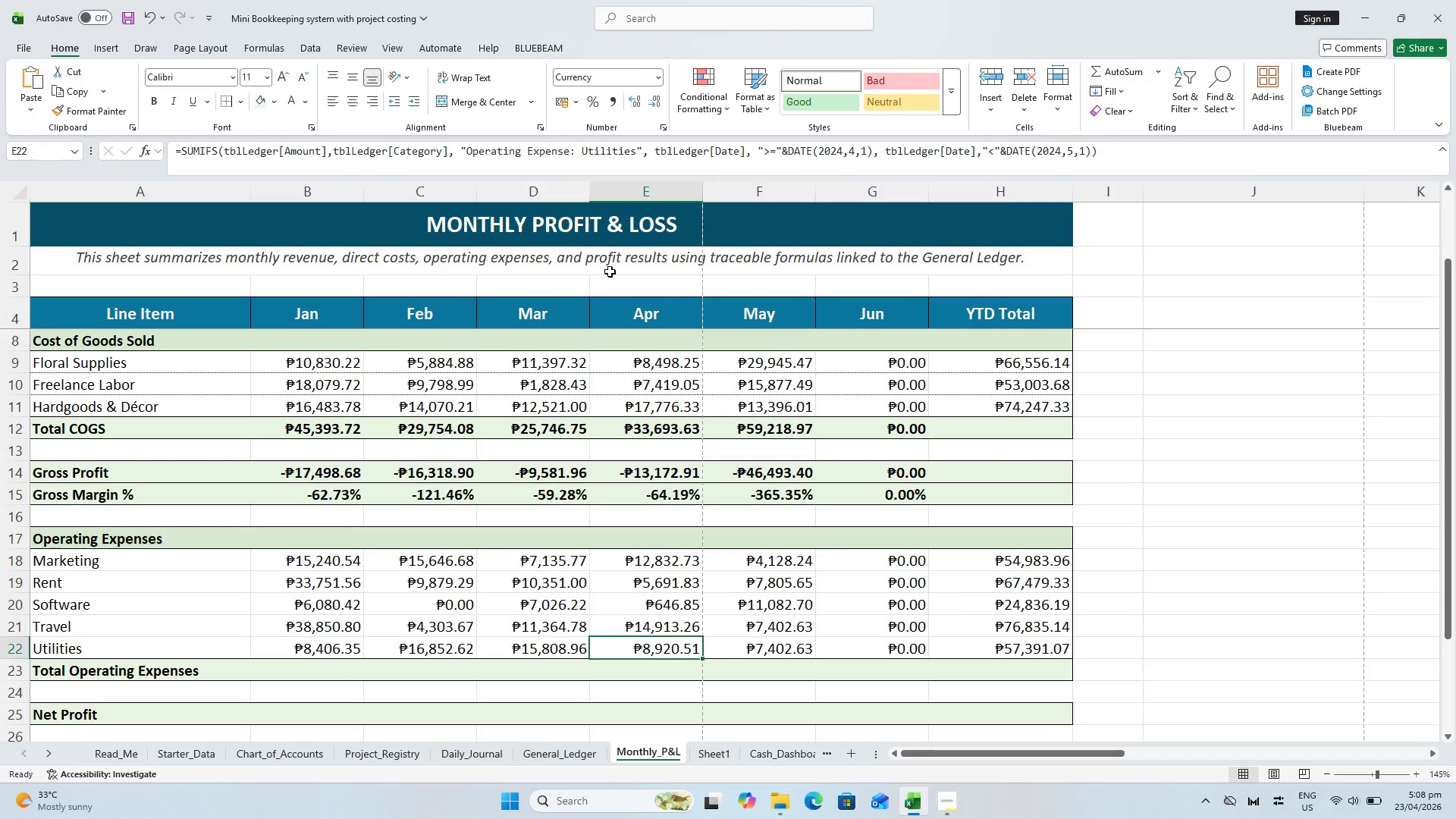 
wait(6.08)
 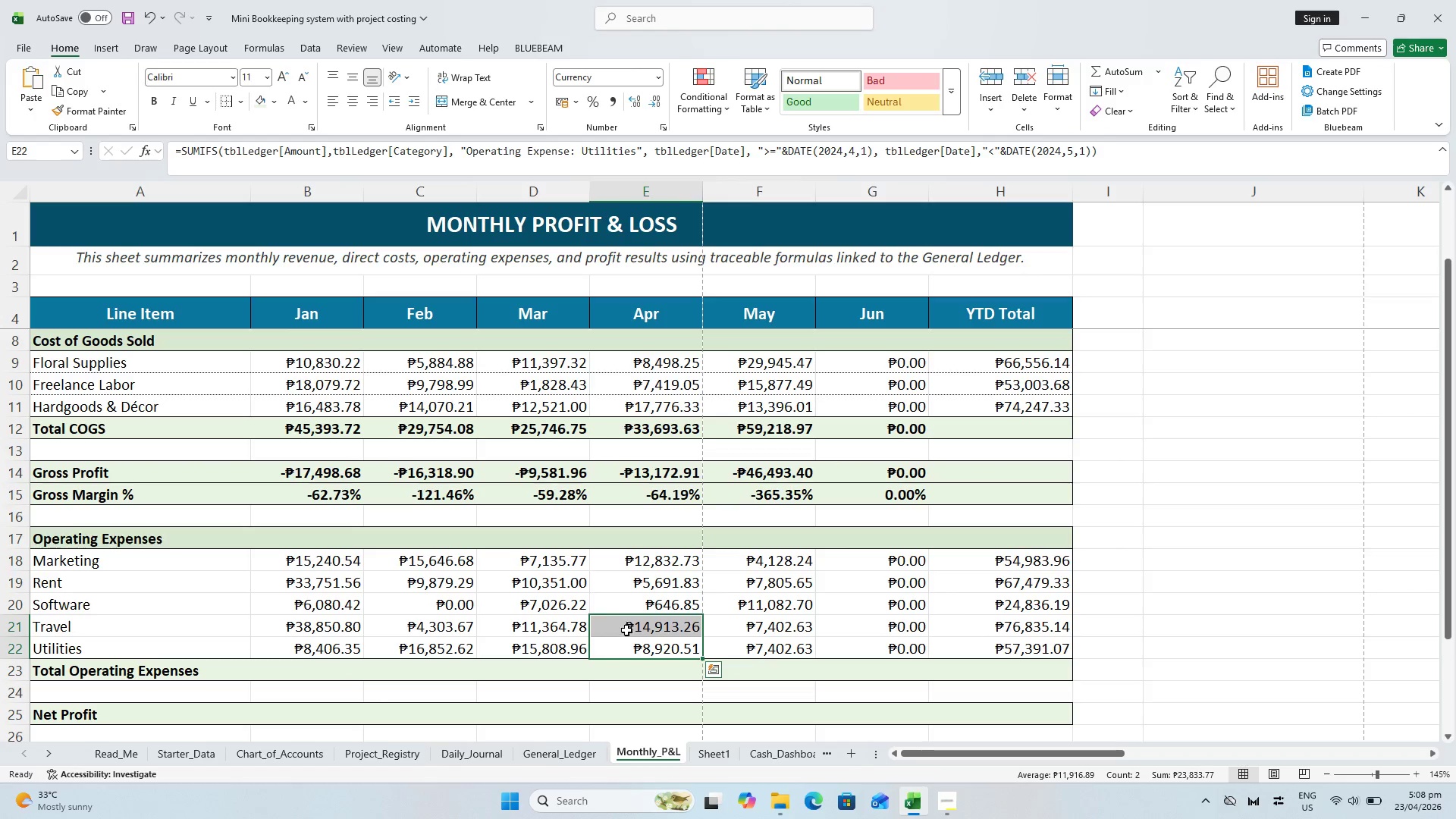 
left_click([761, 651])
 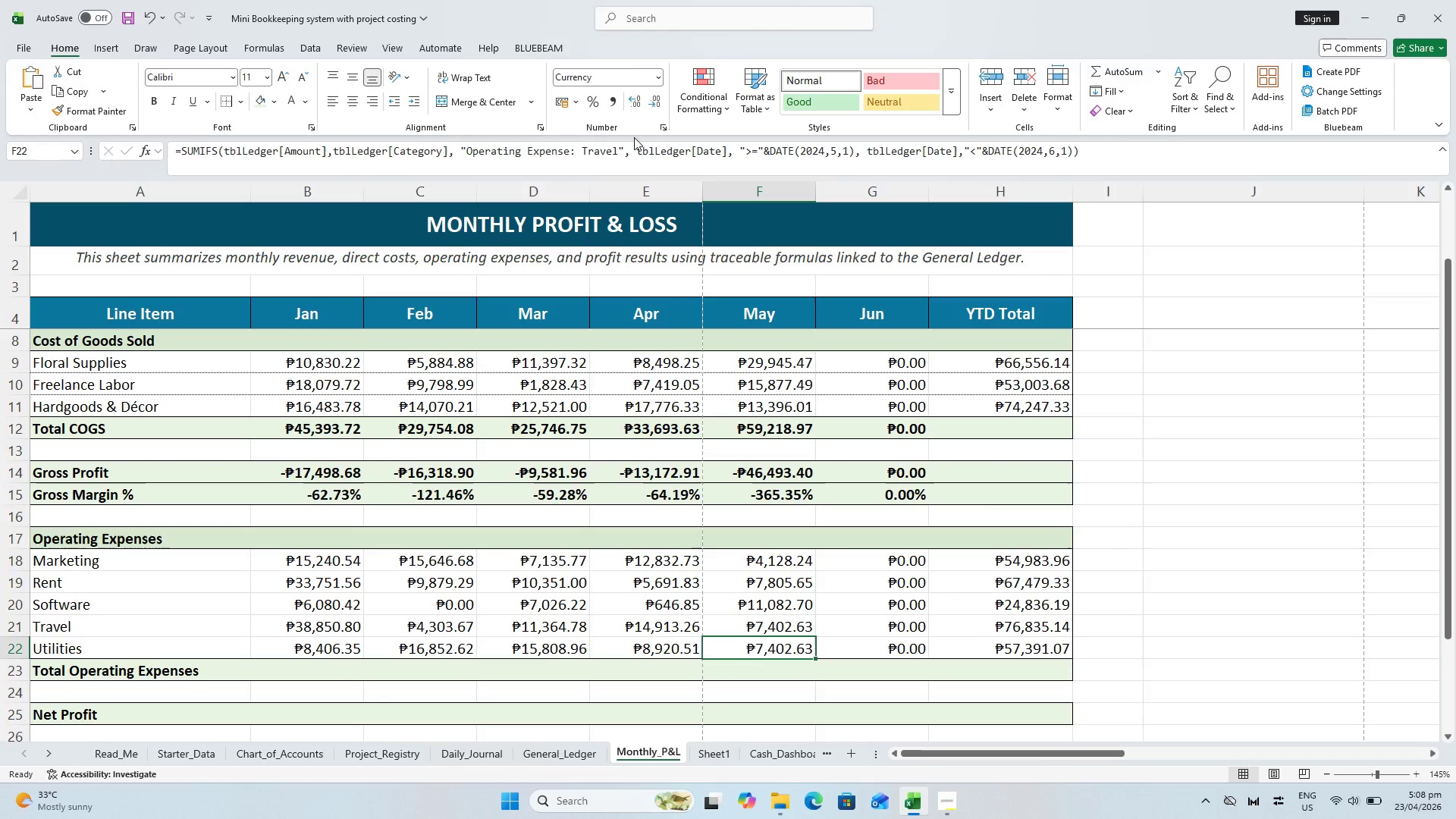 
left_click_drag(start_coordinate=[619, 147], to_coordinate=[582, 141])
 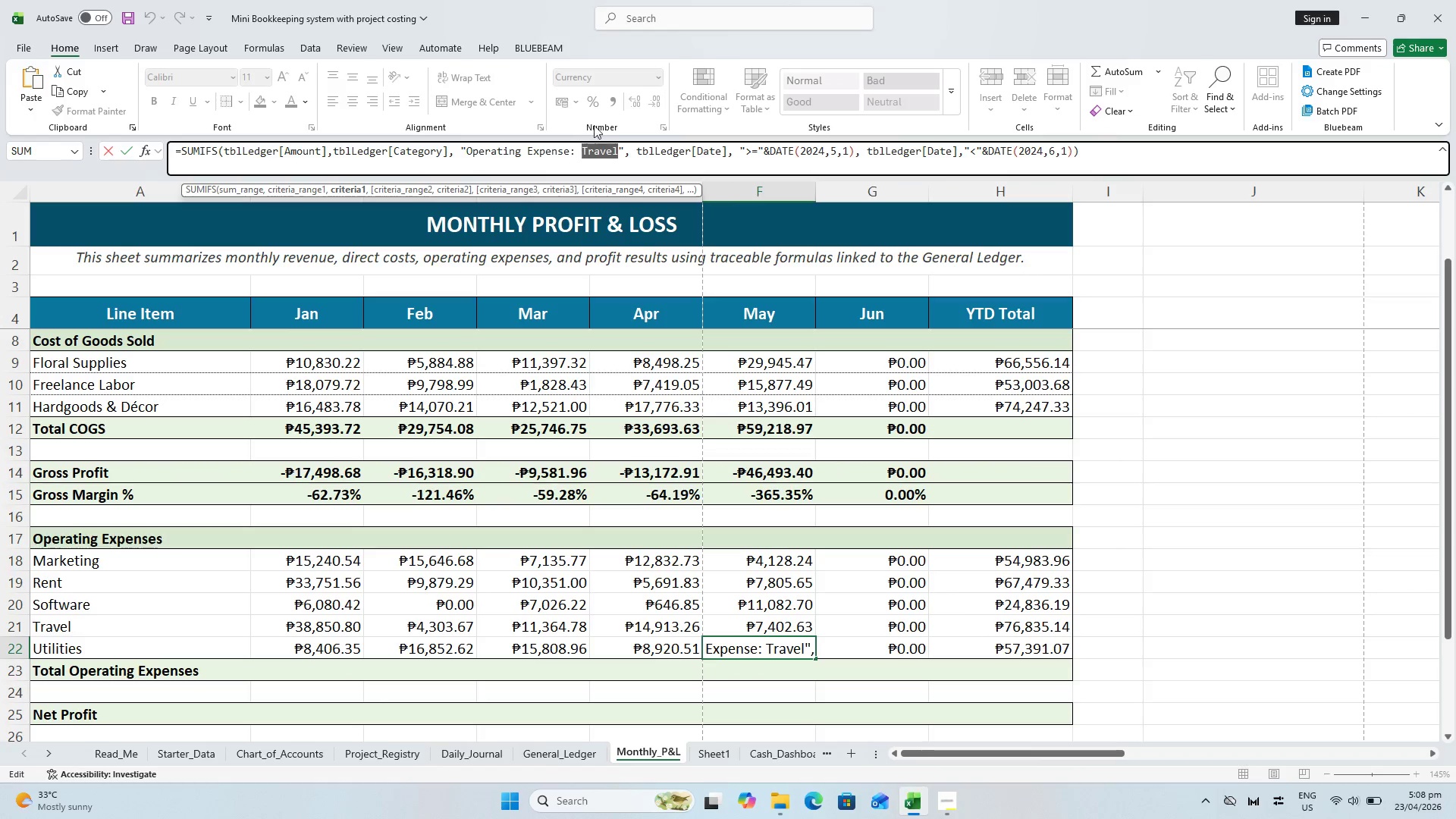 
key(Control+V)
 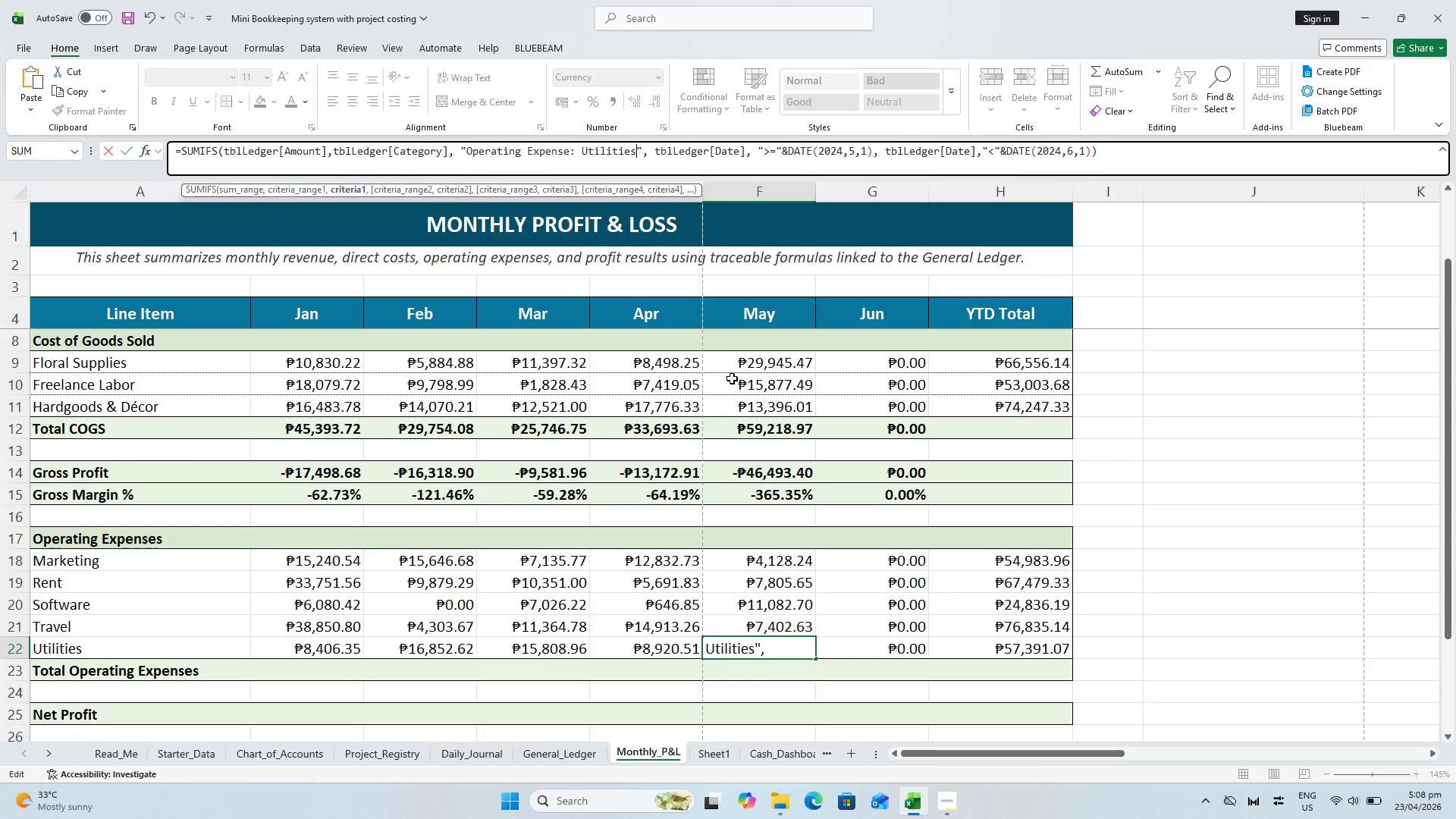 
key(Enter)
 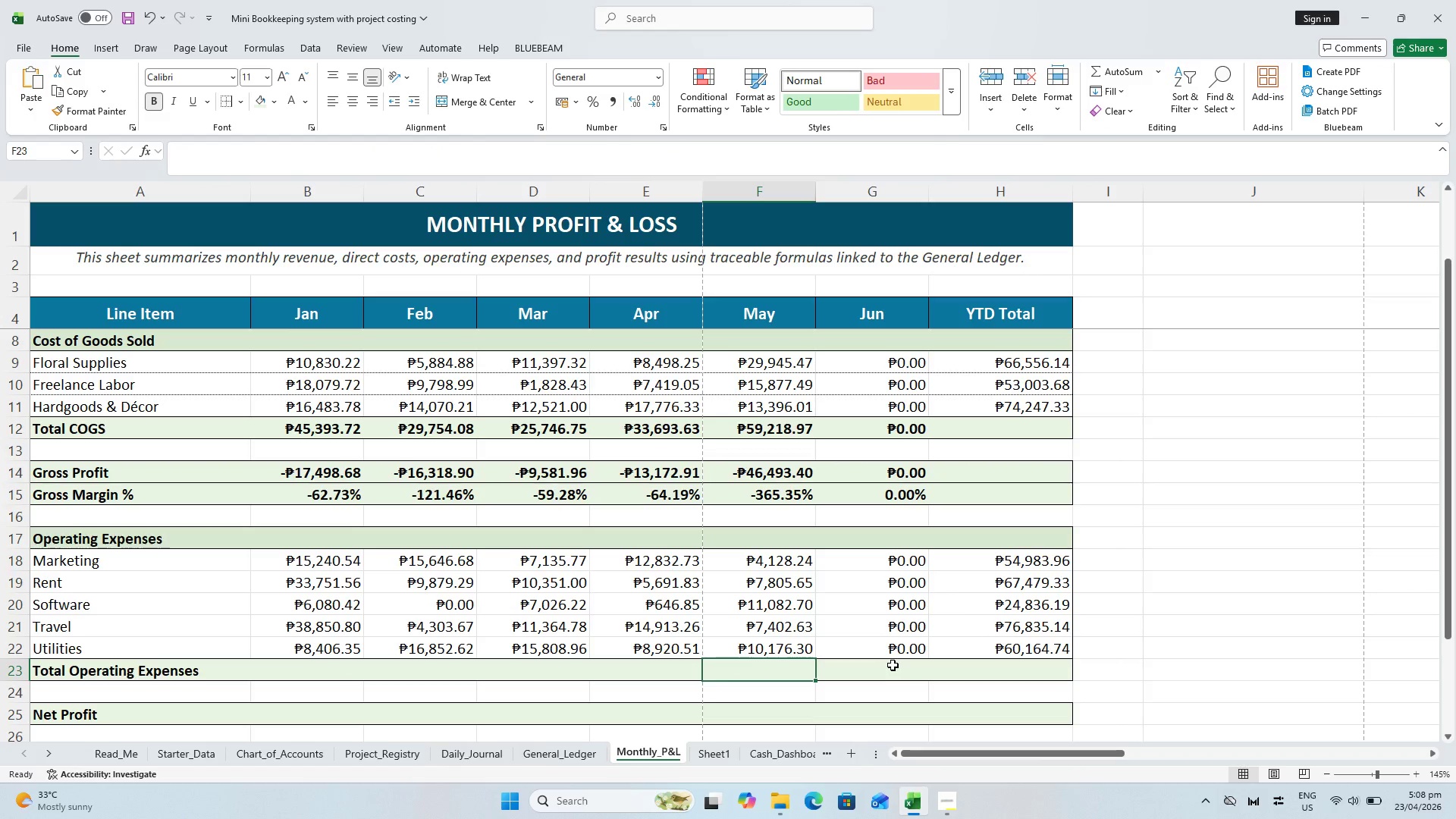 
left_click([896, 648])
 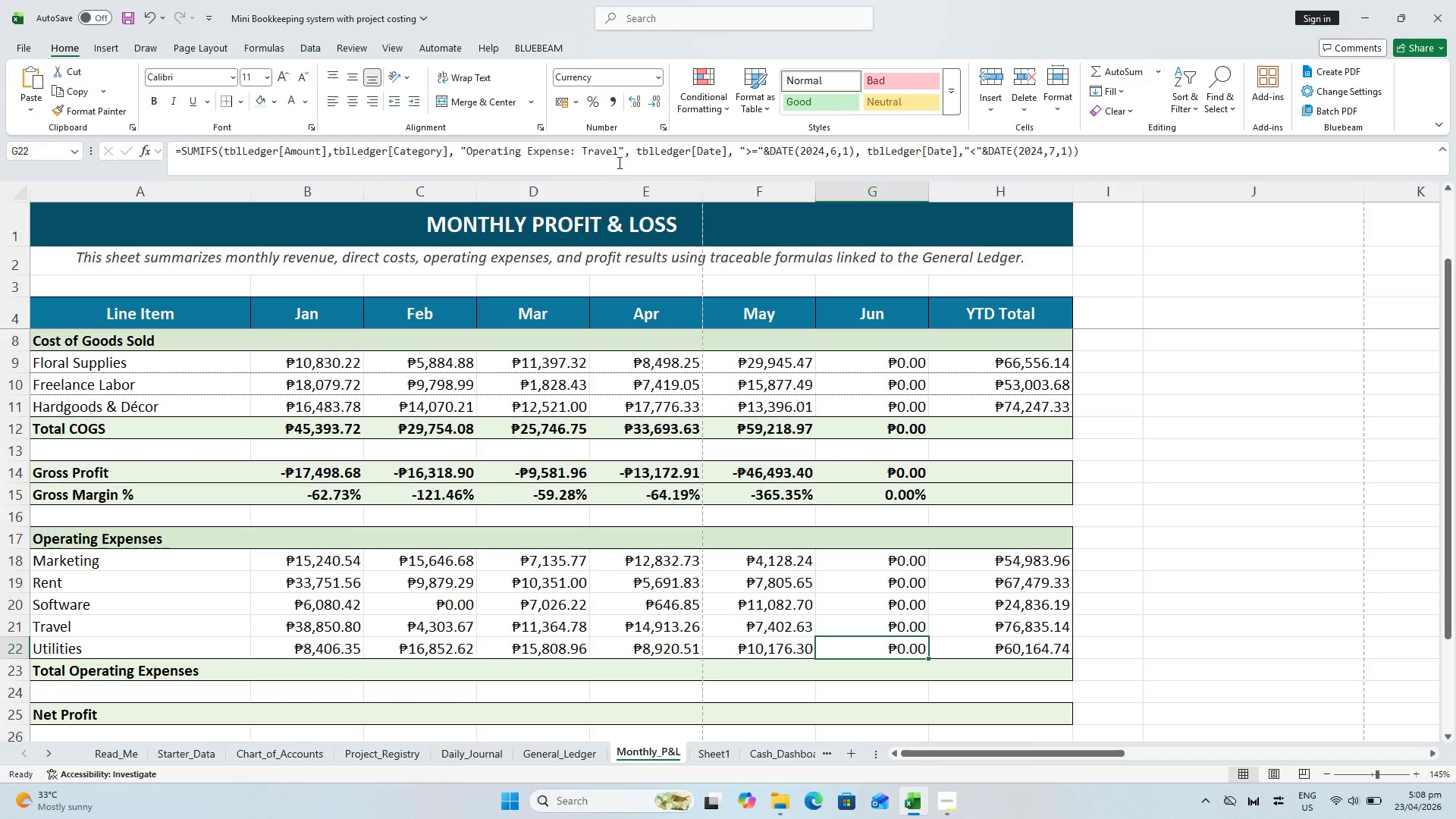 
left_click_drag(start_coordinate=[617, 158], to_coordinate=[582, 152])
 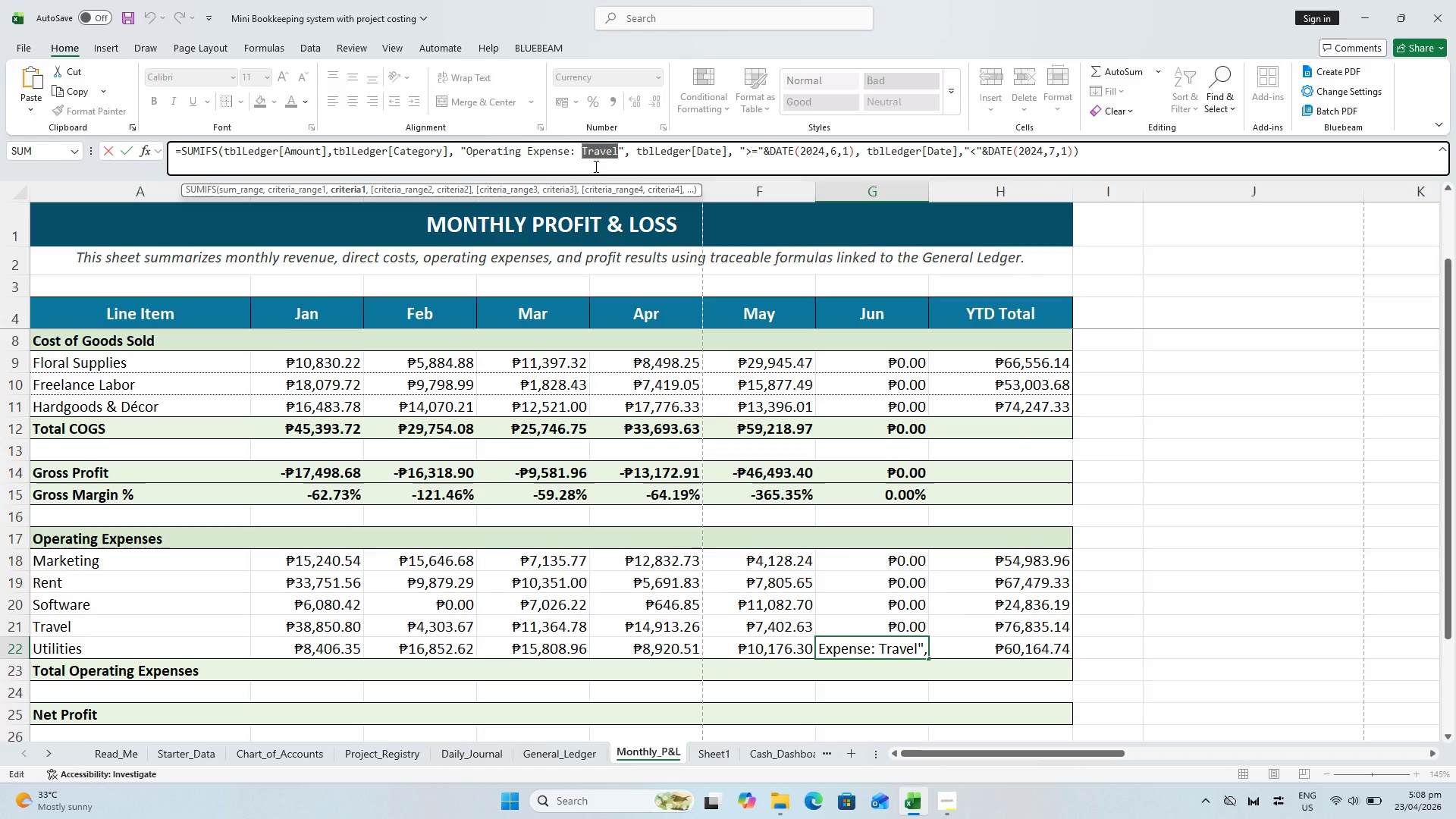 
key(Control+V)
 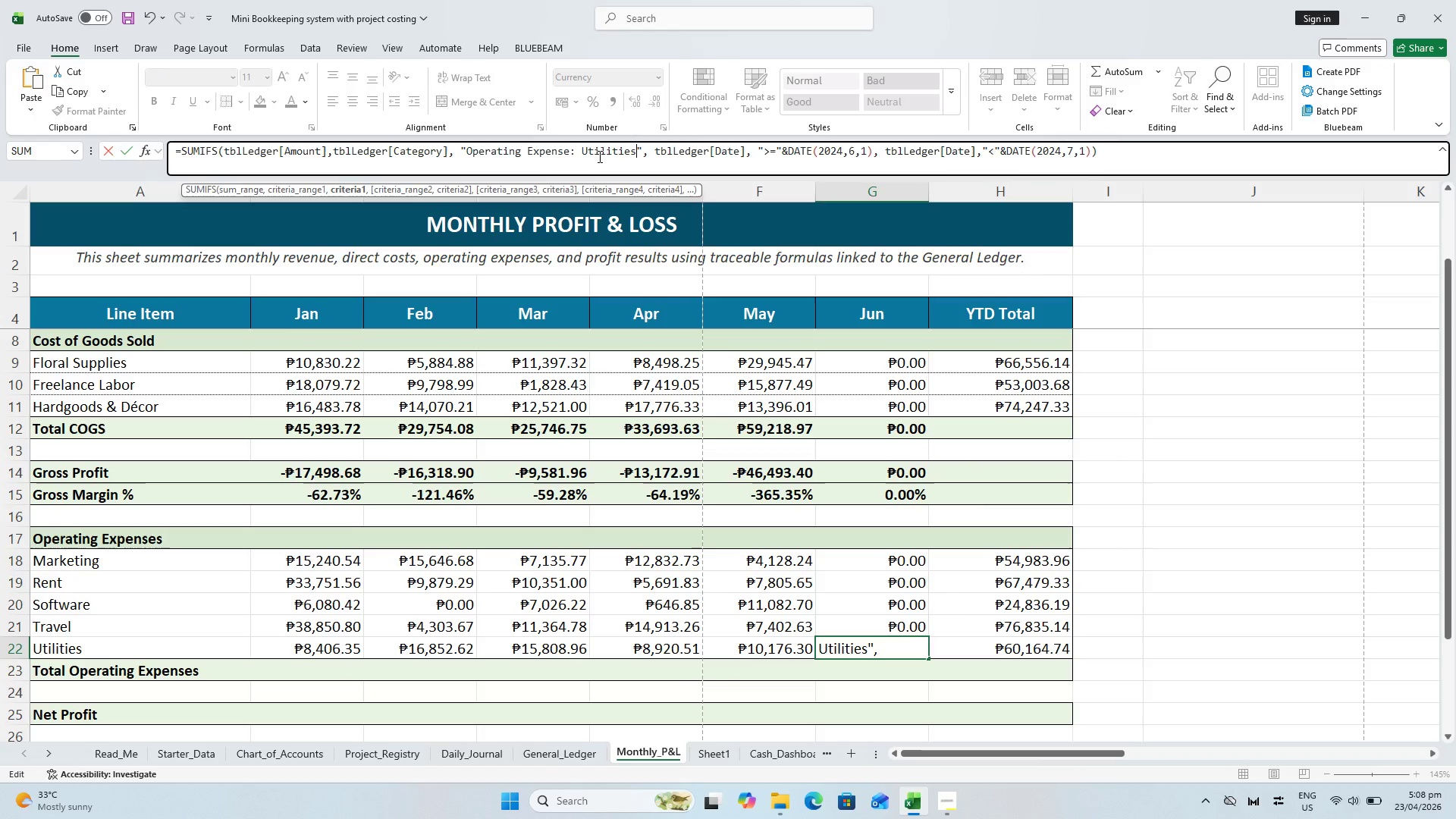 
key(Enter)
 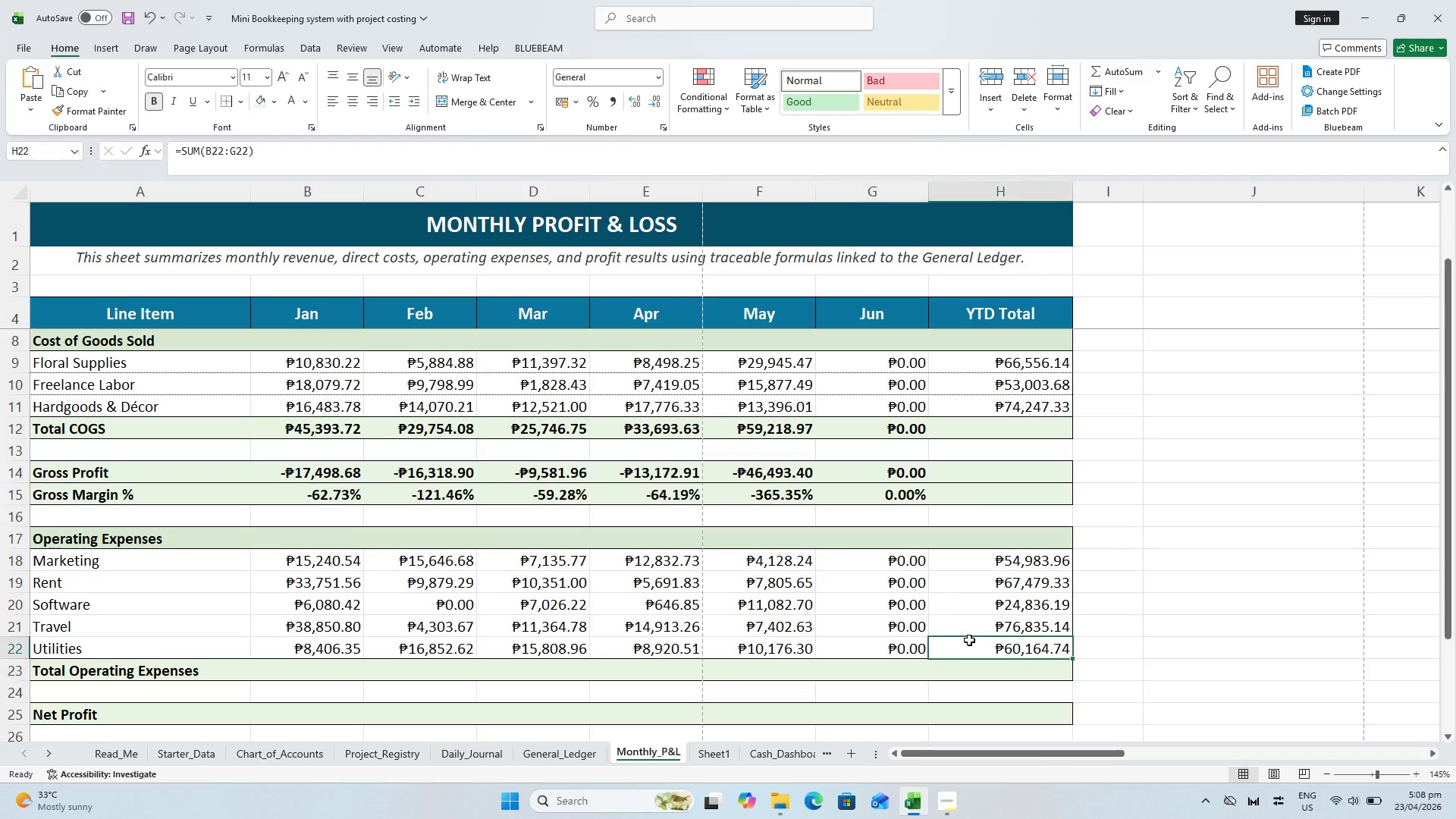 
double_click([980, 652])
 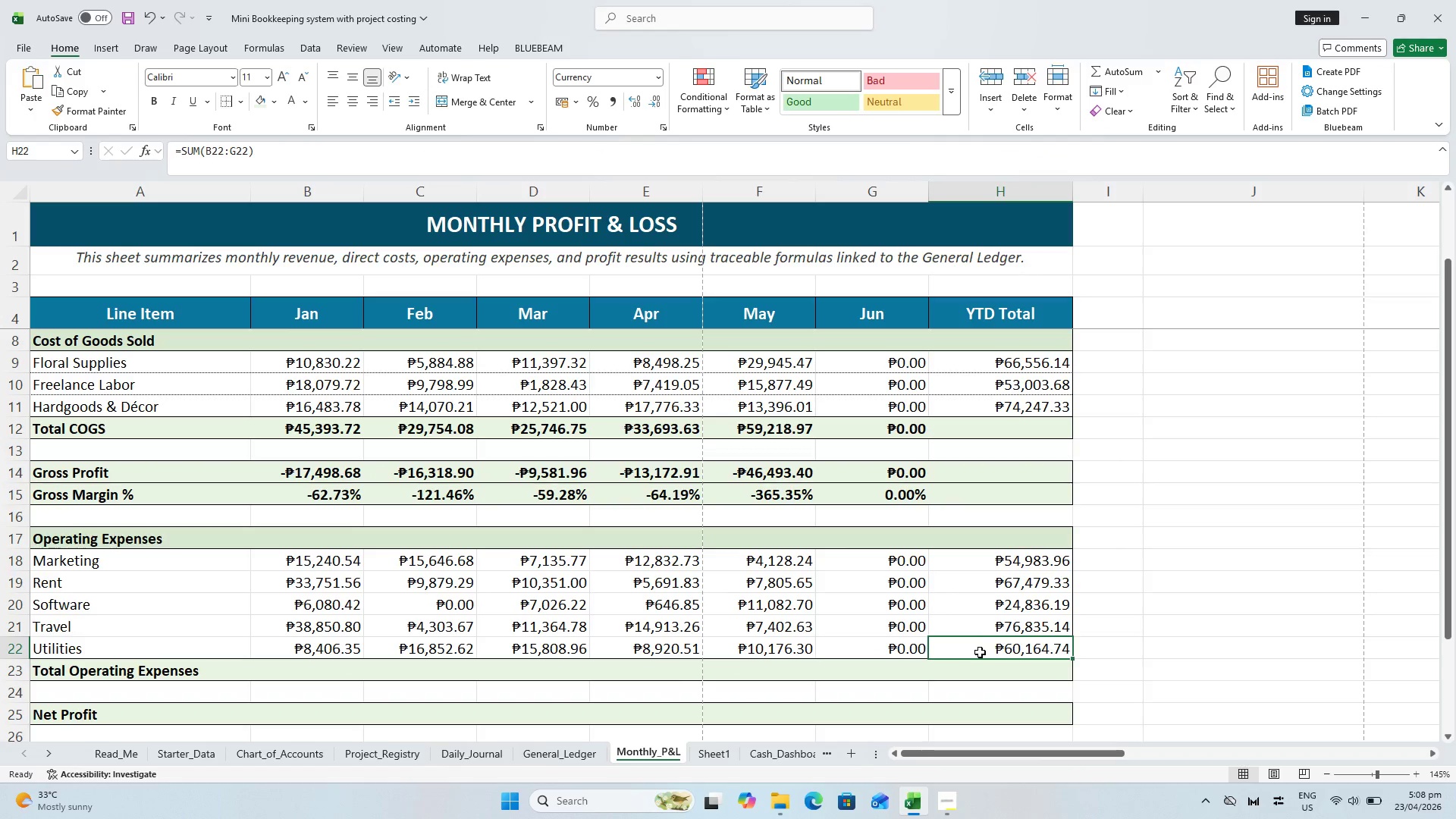 
triple_click([980, 652])
 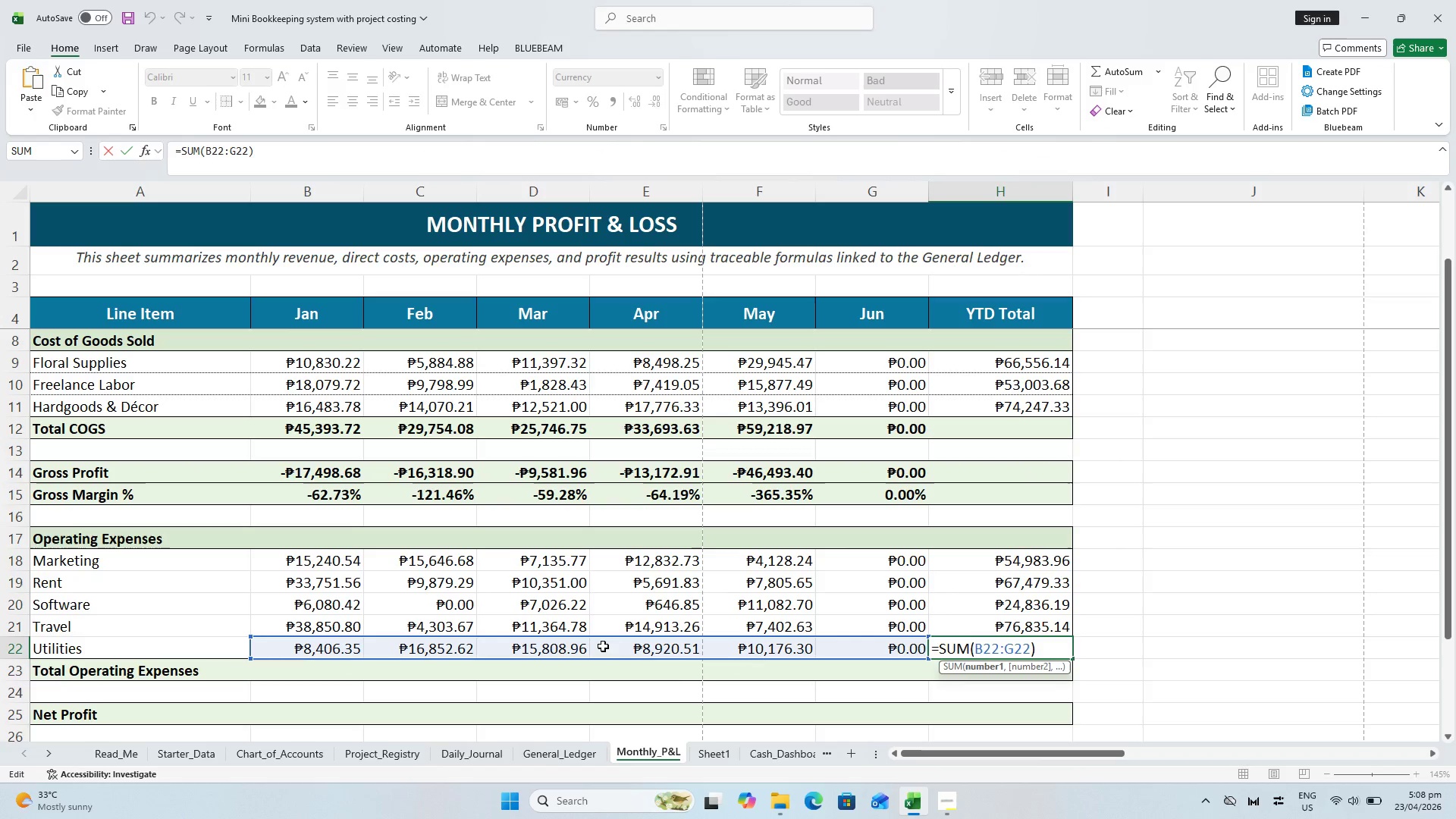 
key(Escape)
 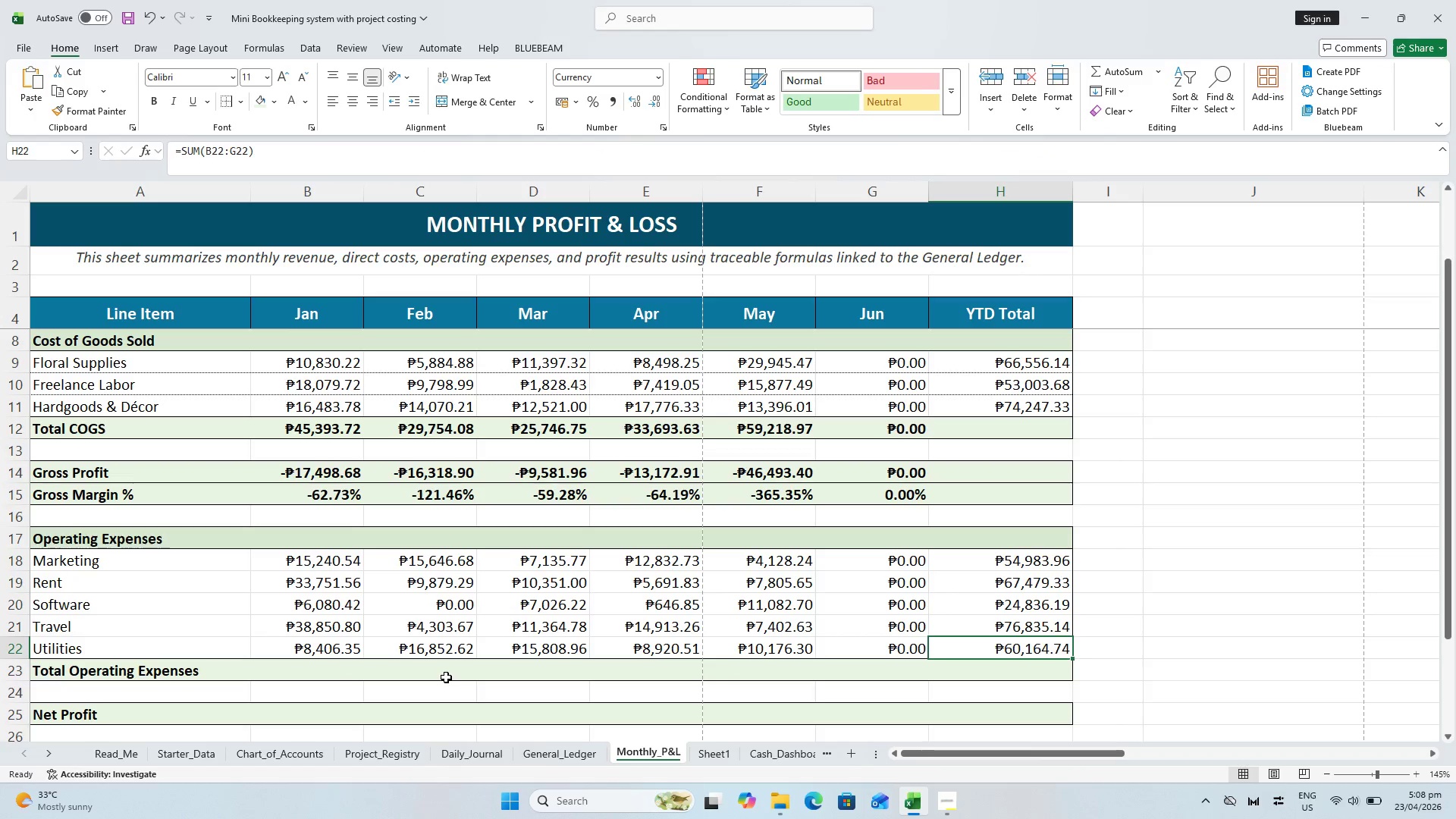 
key(Control+ControlLeft)
 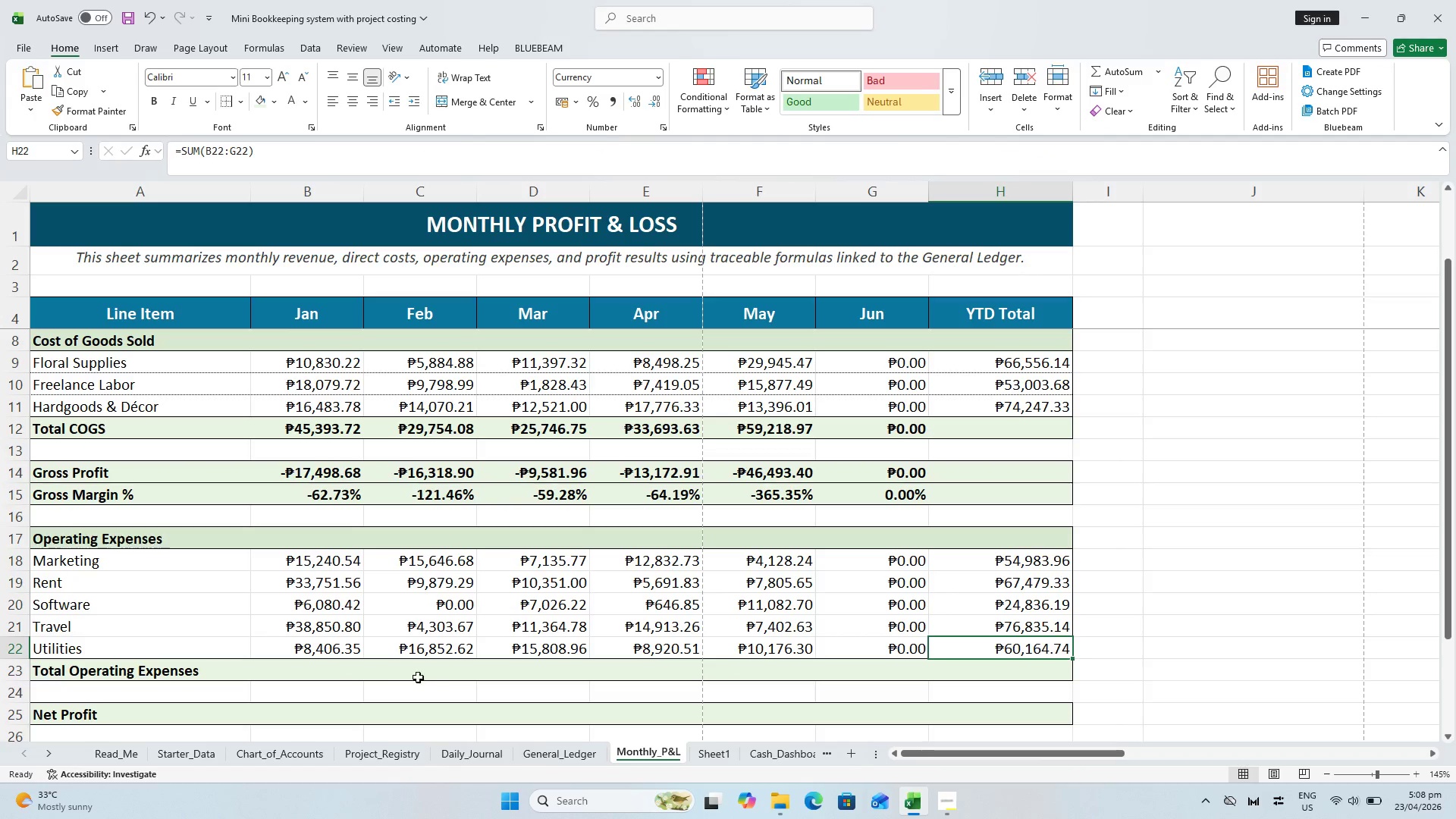 
key(Control+S)
 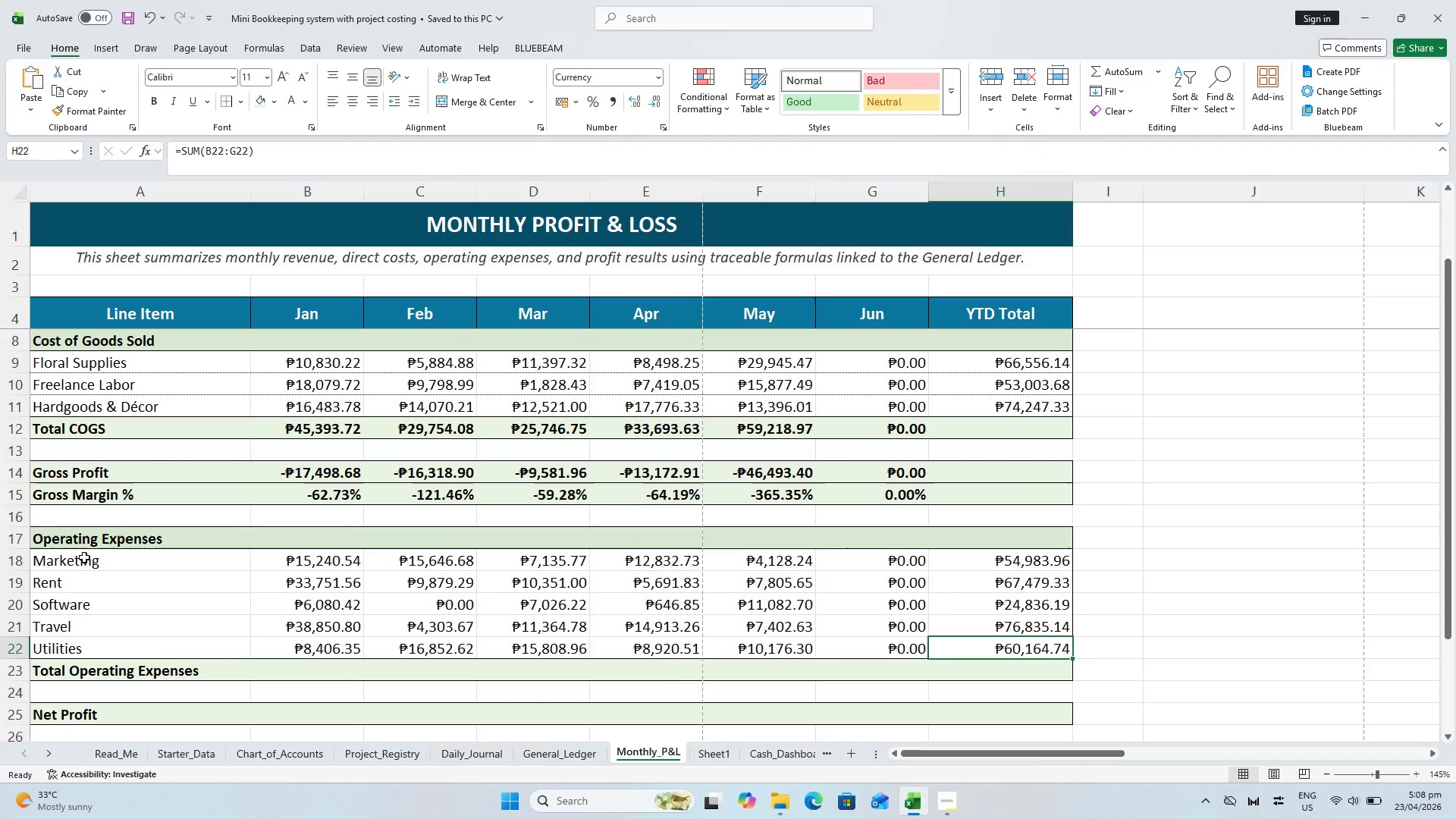 
left_click_drag(start_coordinate=[75, 559], to_coordinate=[984, 654])
 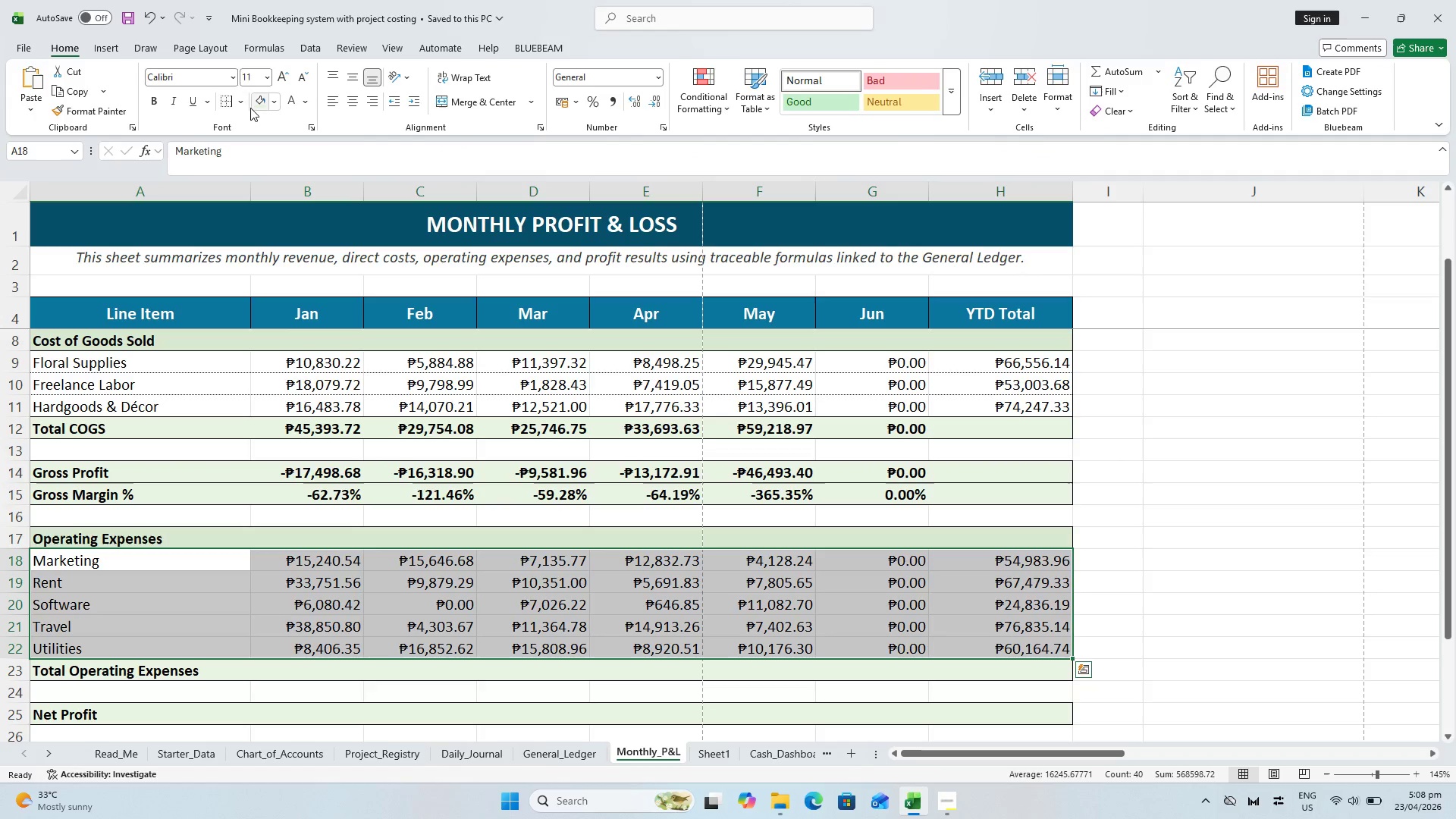 
left_click([242, 104])
 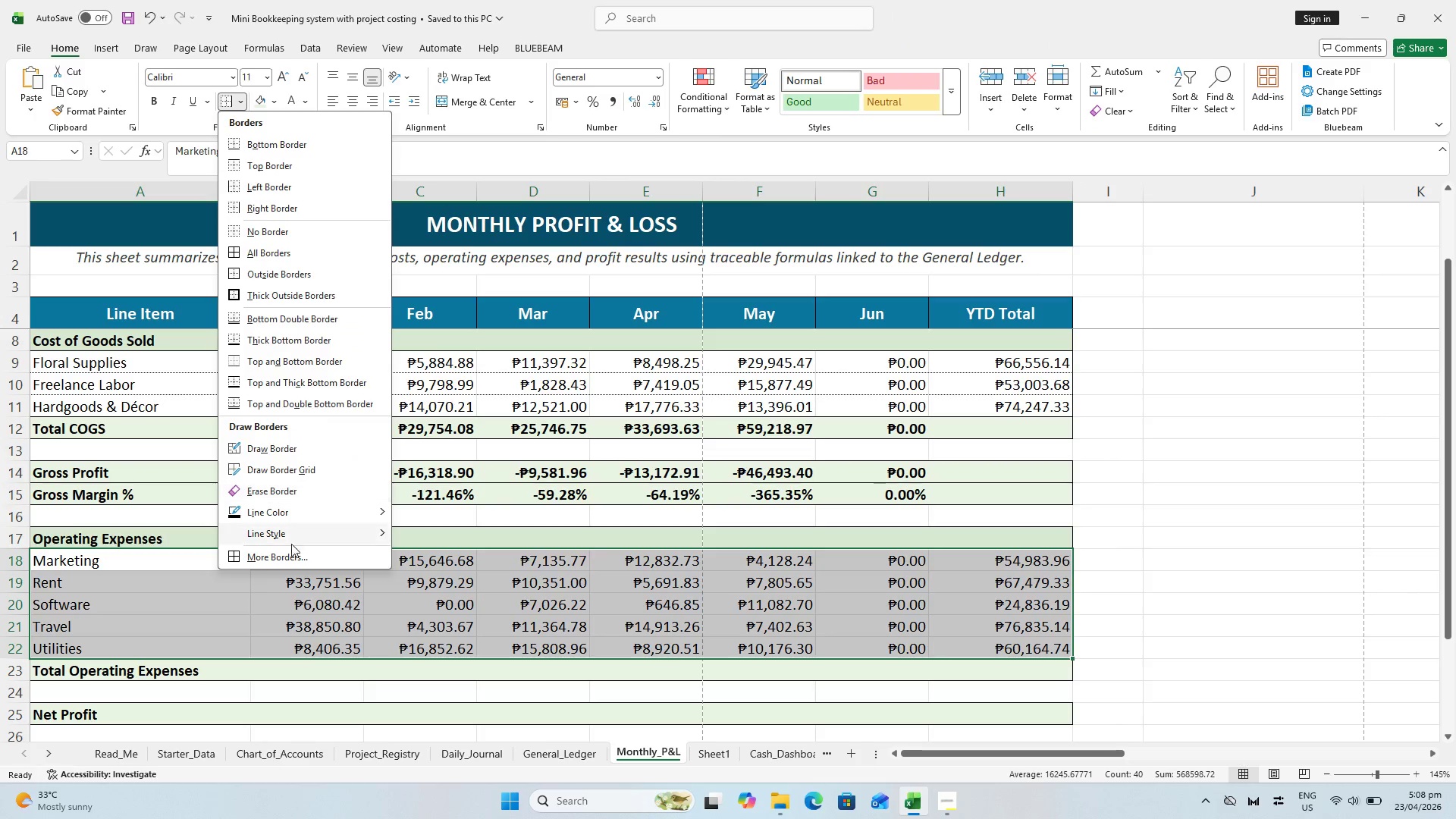 
left_click([288, 561])
 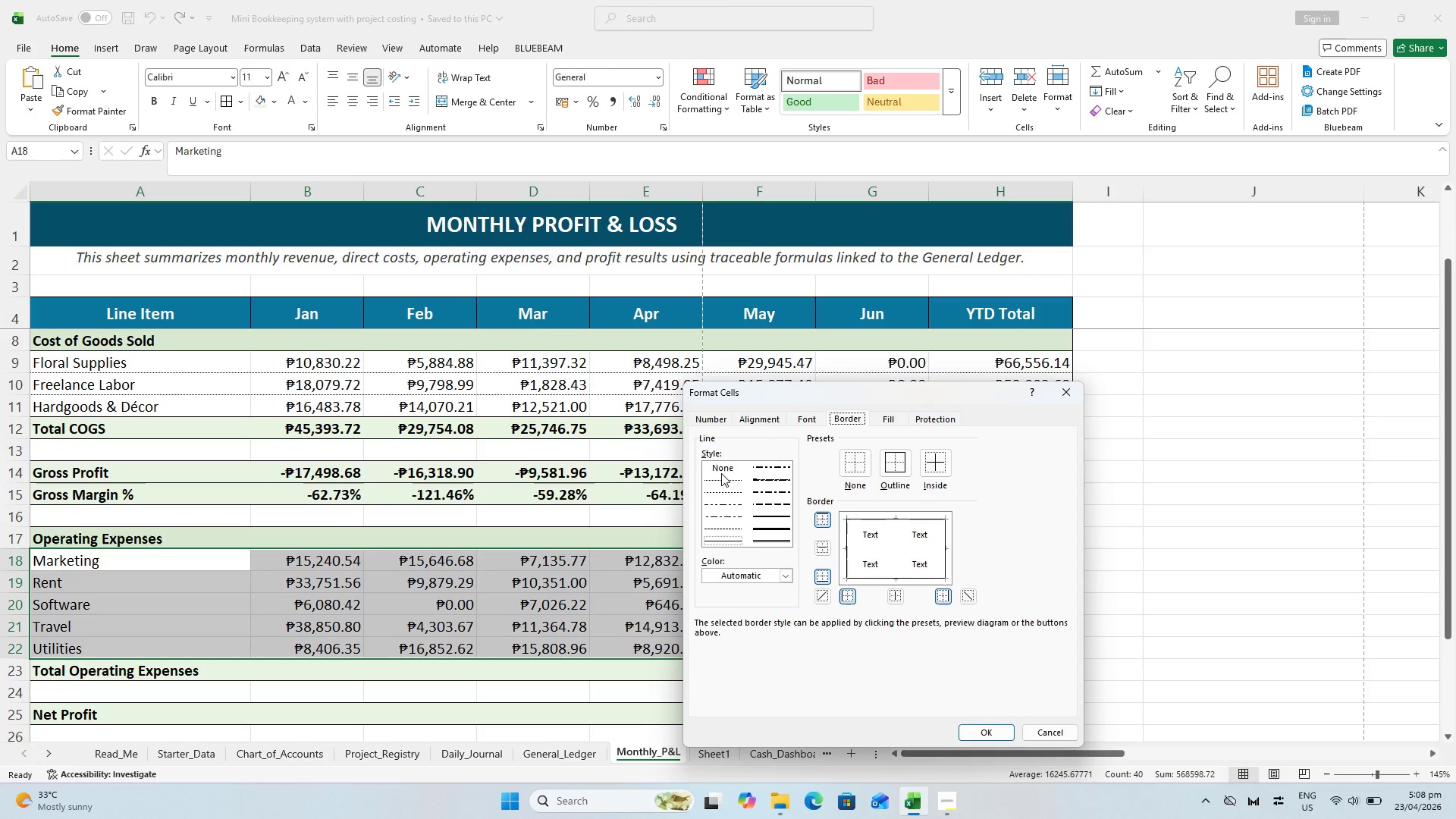 
left_click([732, 483])
 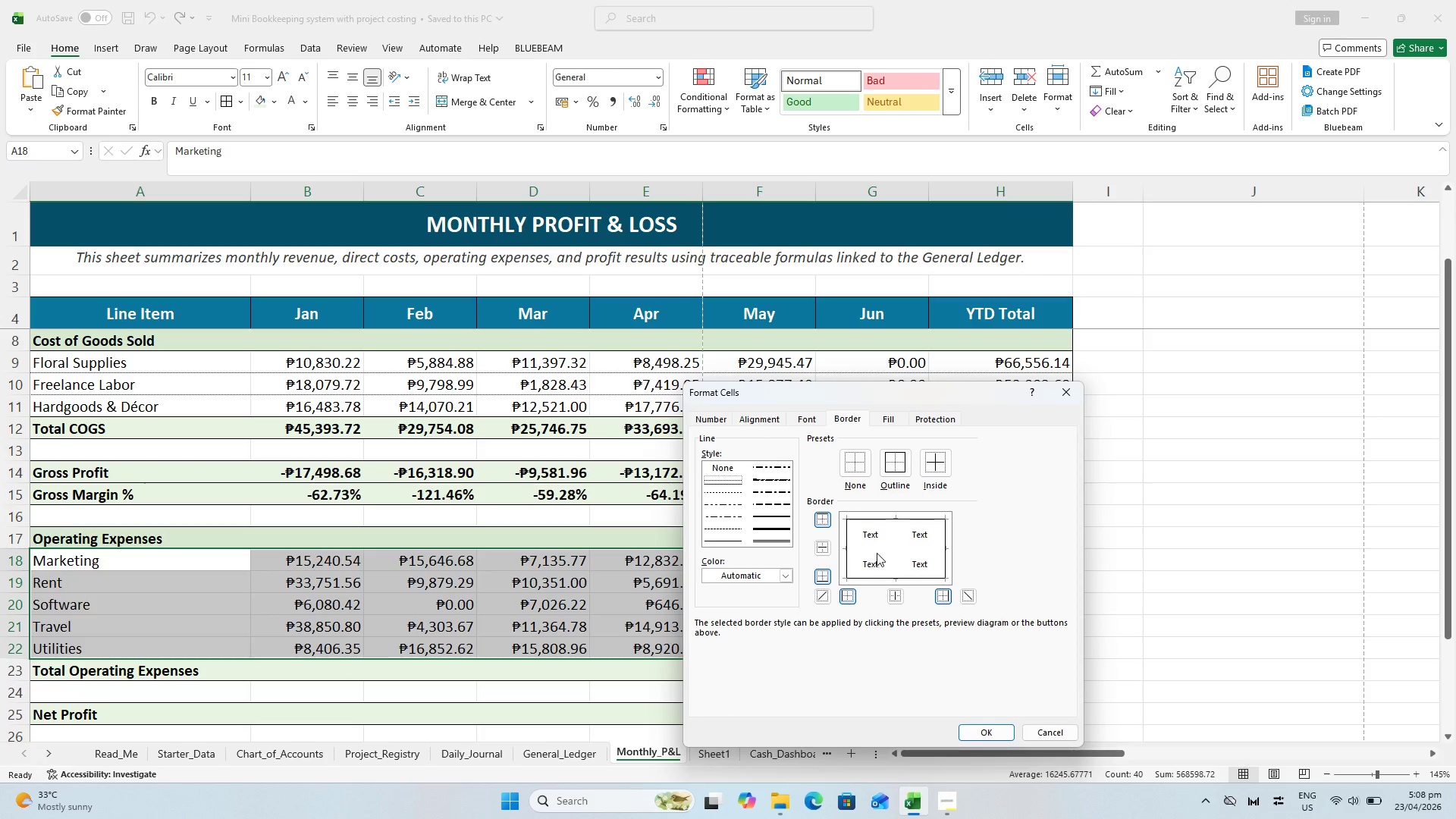 
left_click([867, 548])
 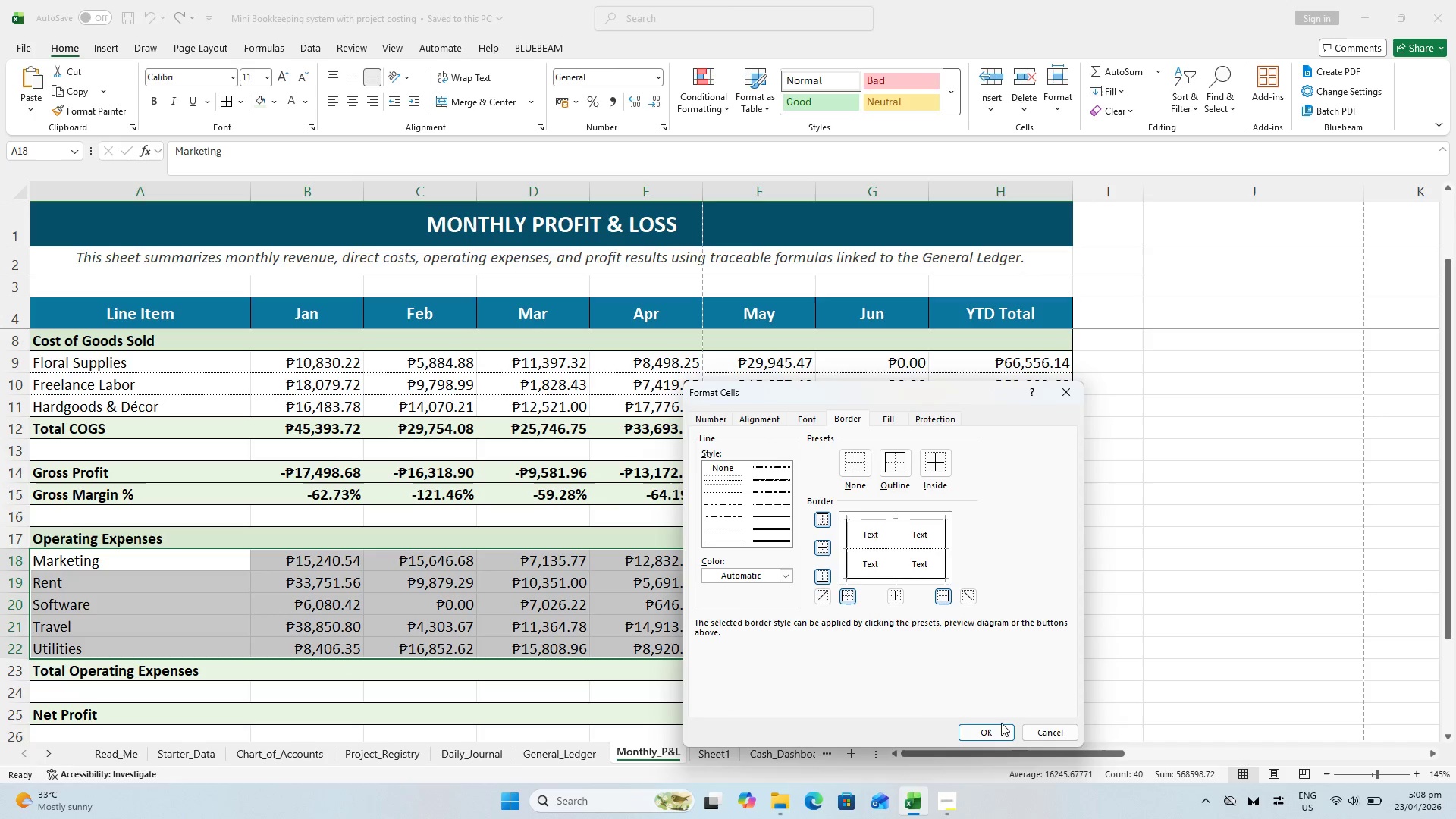 
left_click([999, 730])
 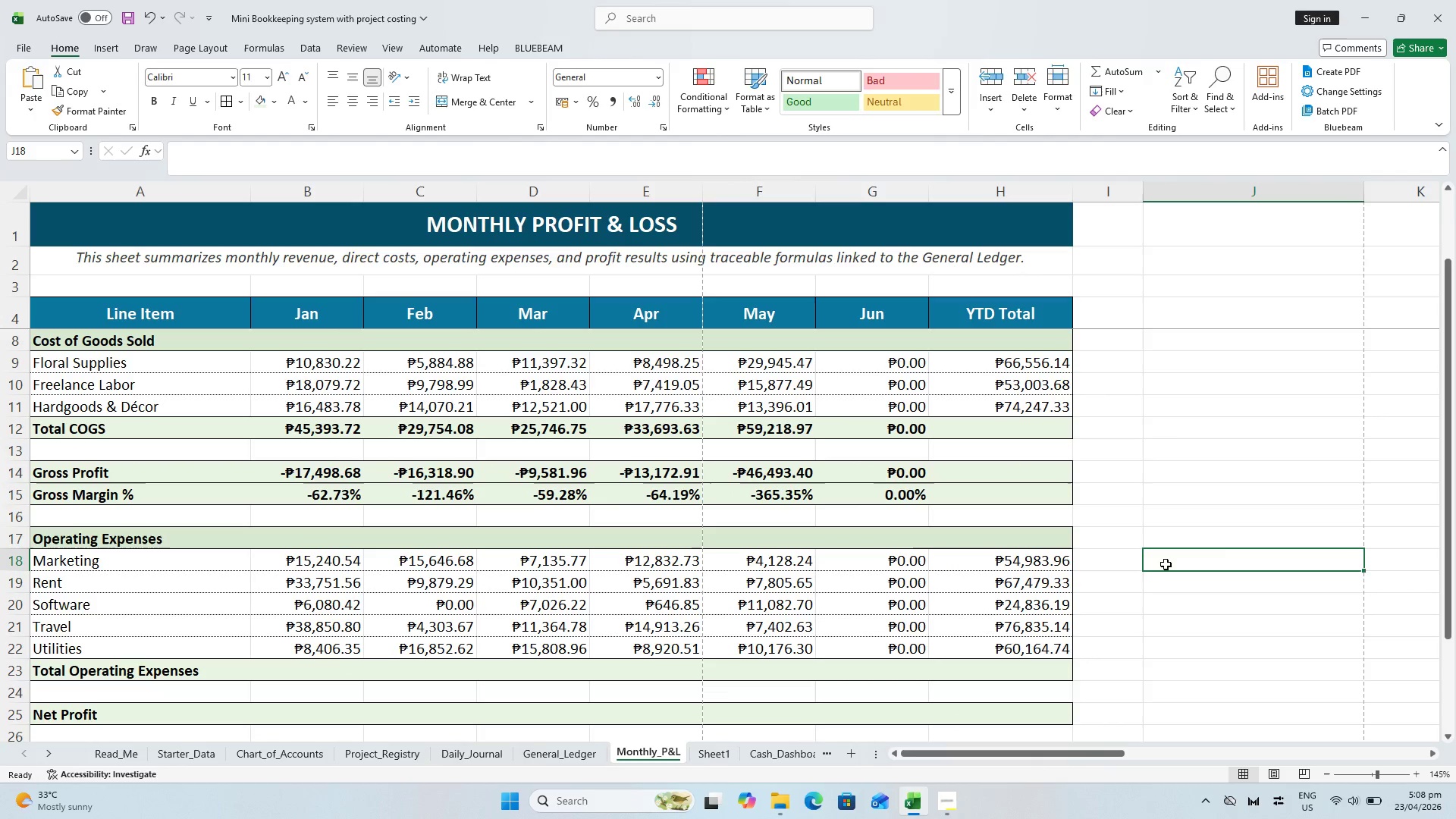 
key(Control+S)
 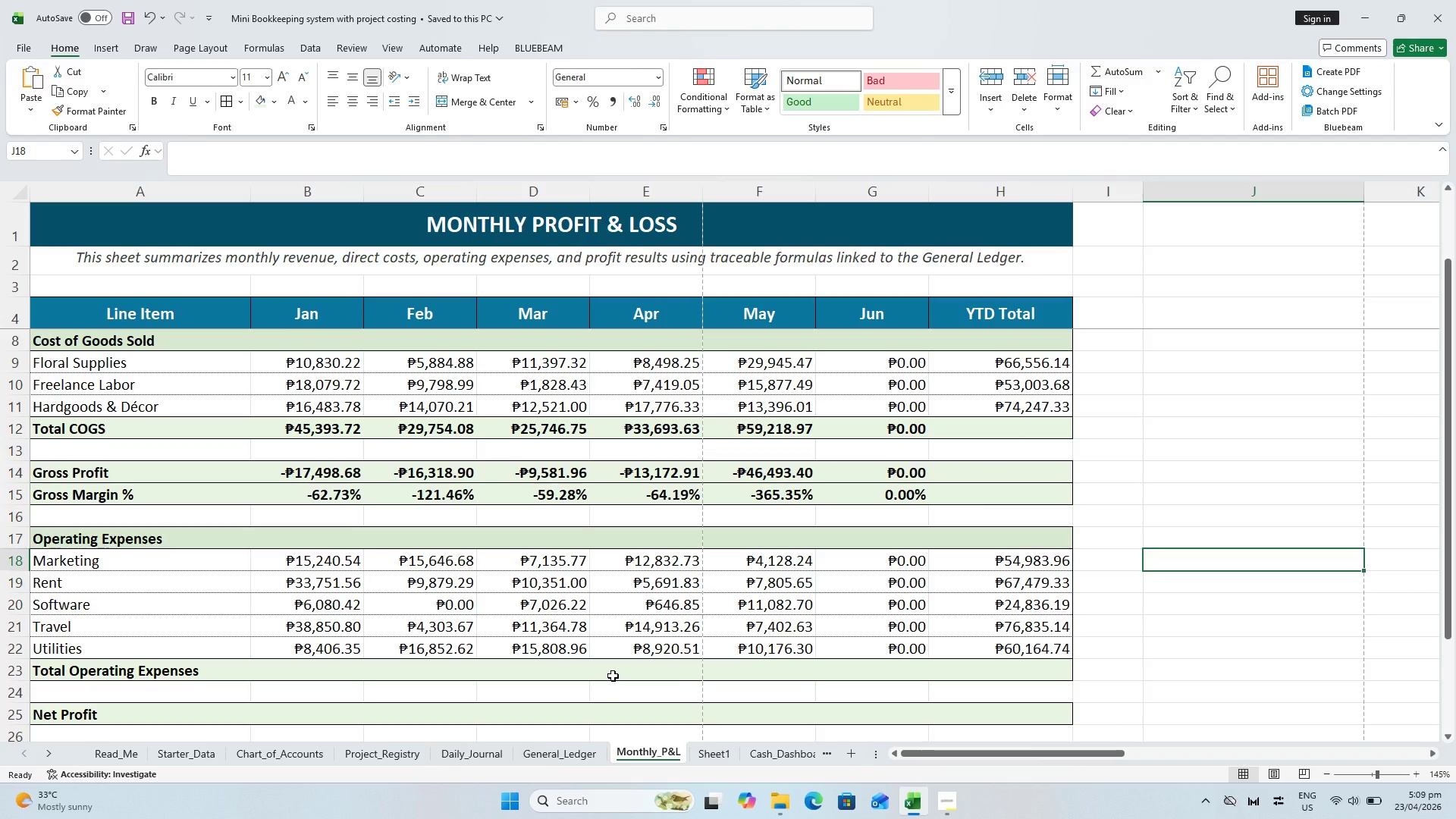 
wait(11.91)
 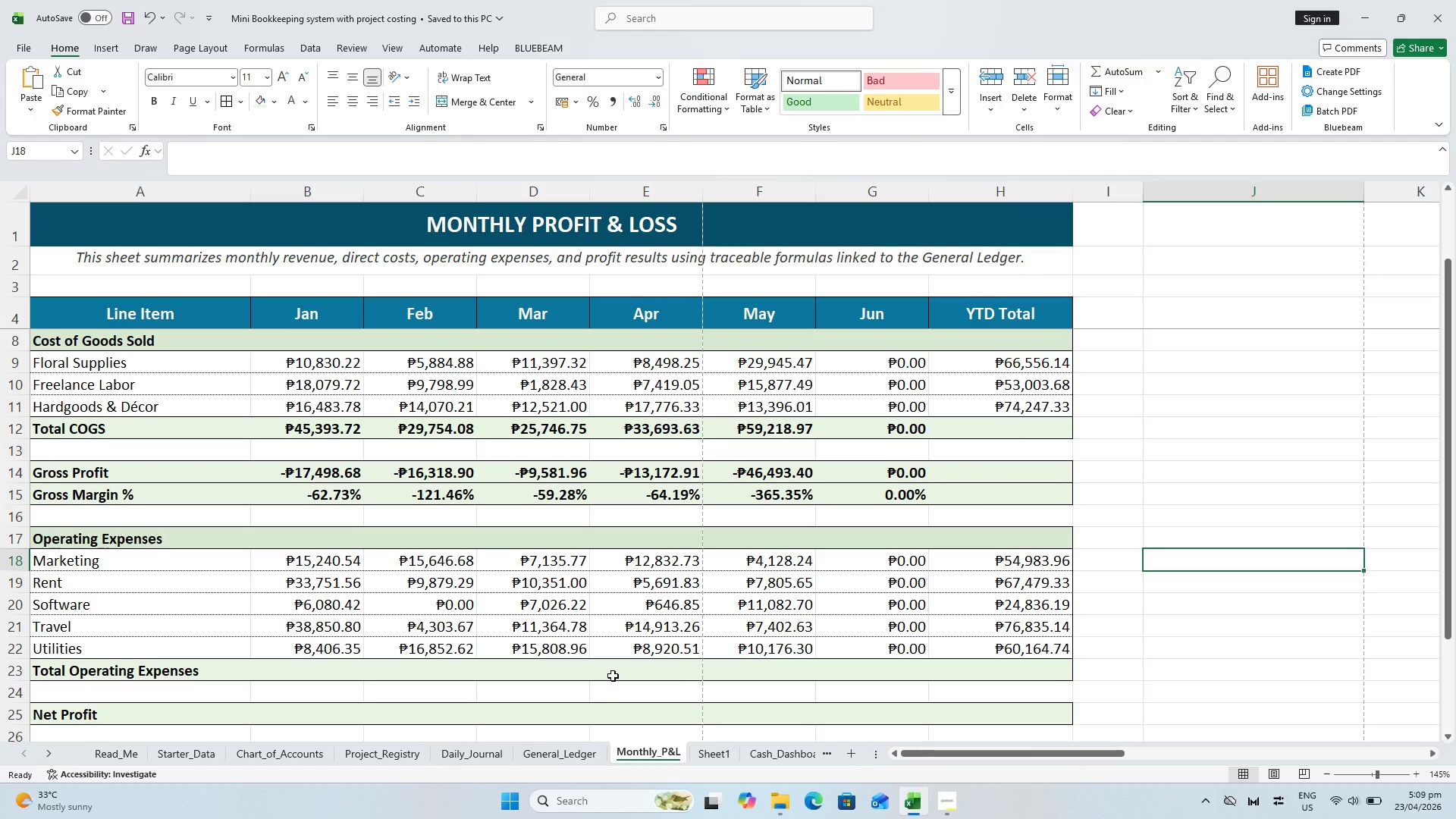 
key(Control+ControlLeft)
 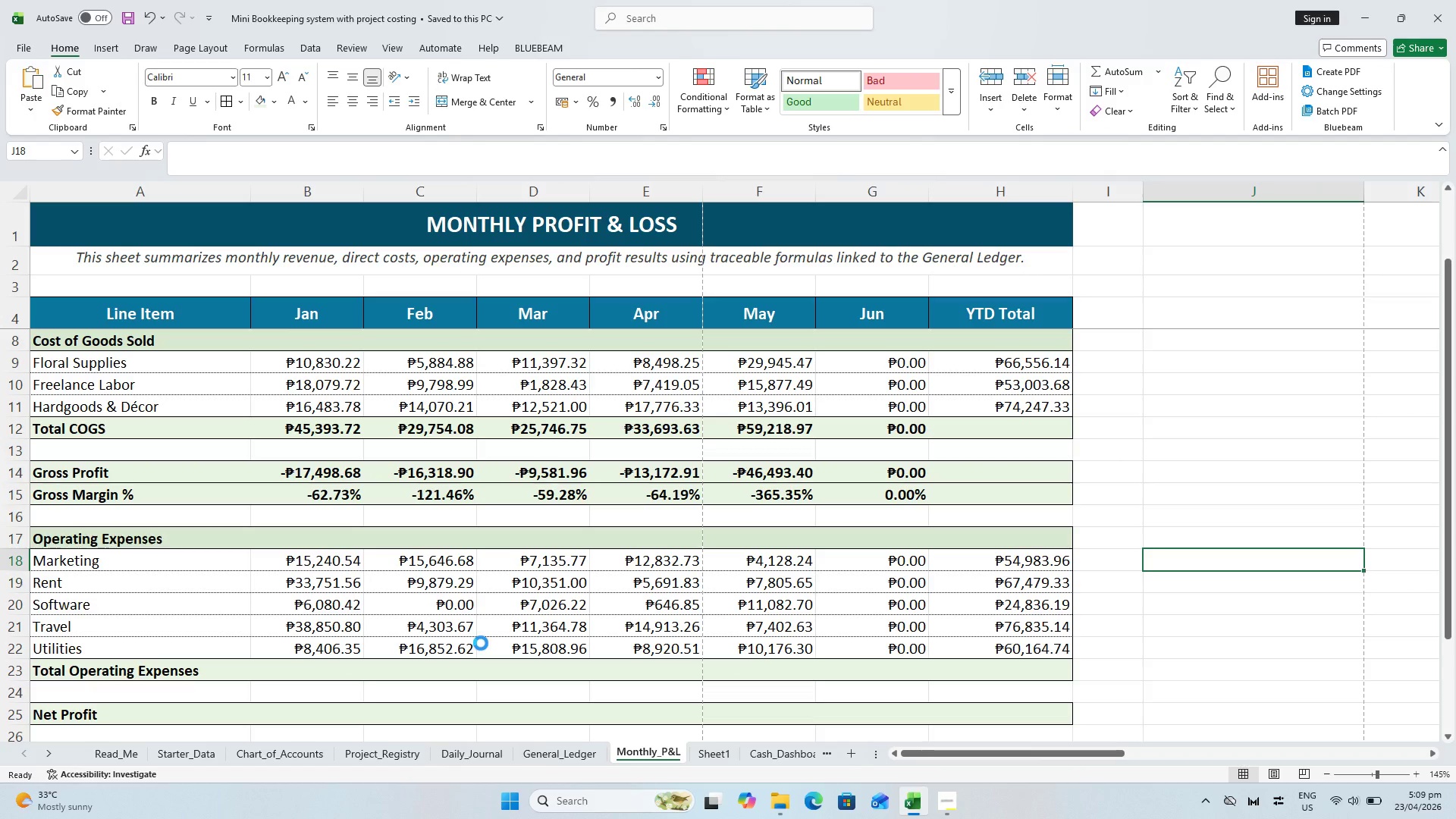 
key(Control+S)
 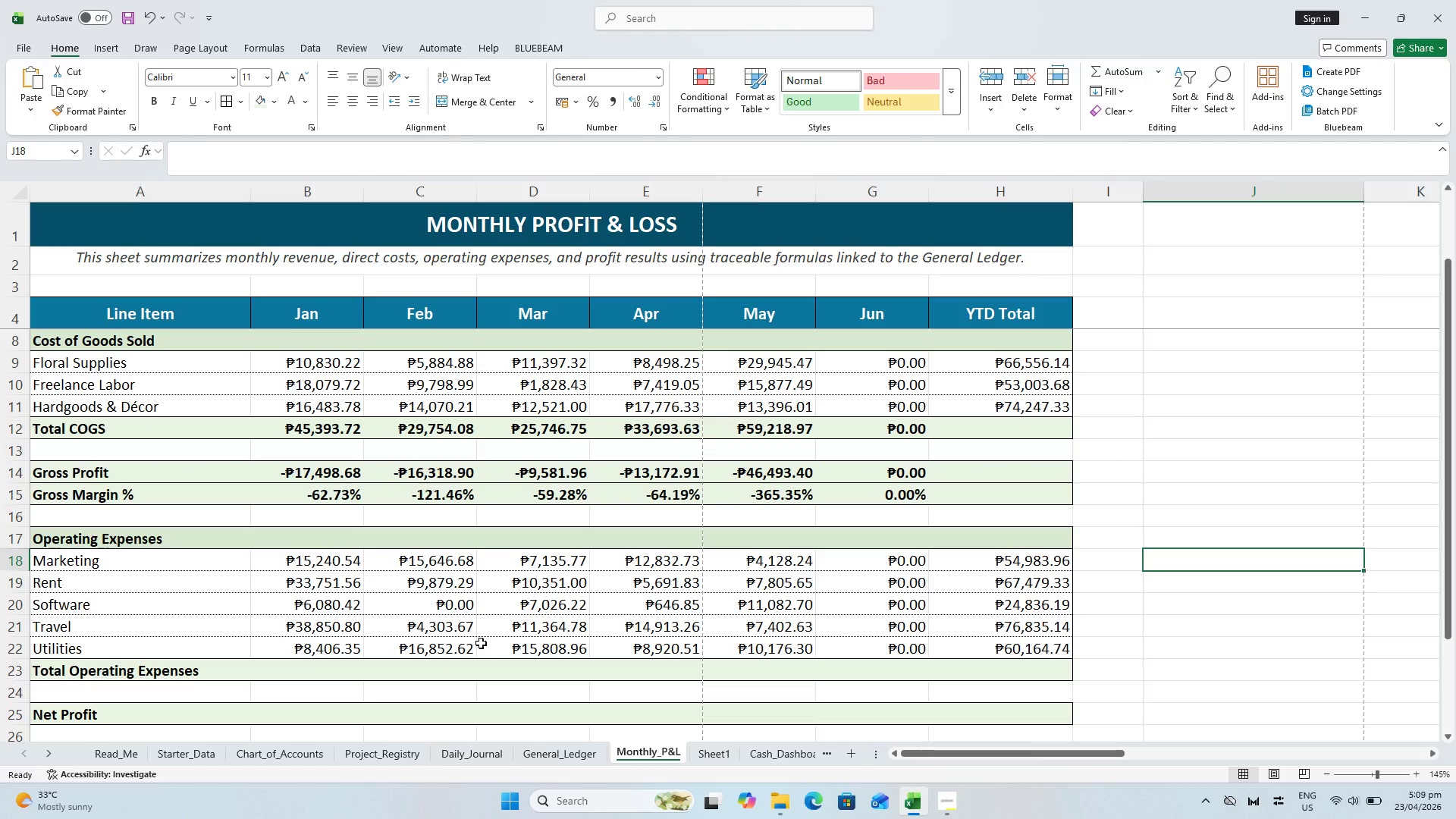 
key(Alt+AltLeft)
 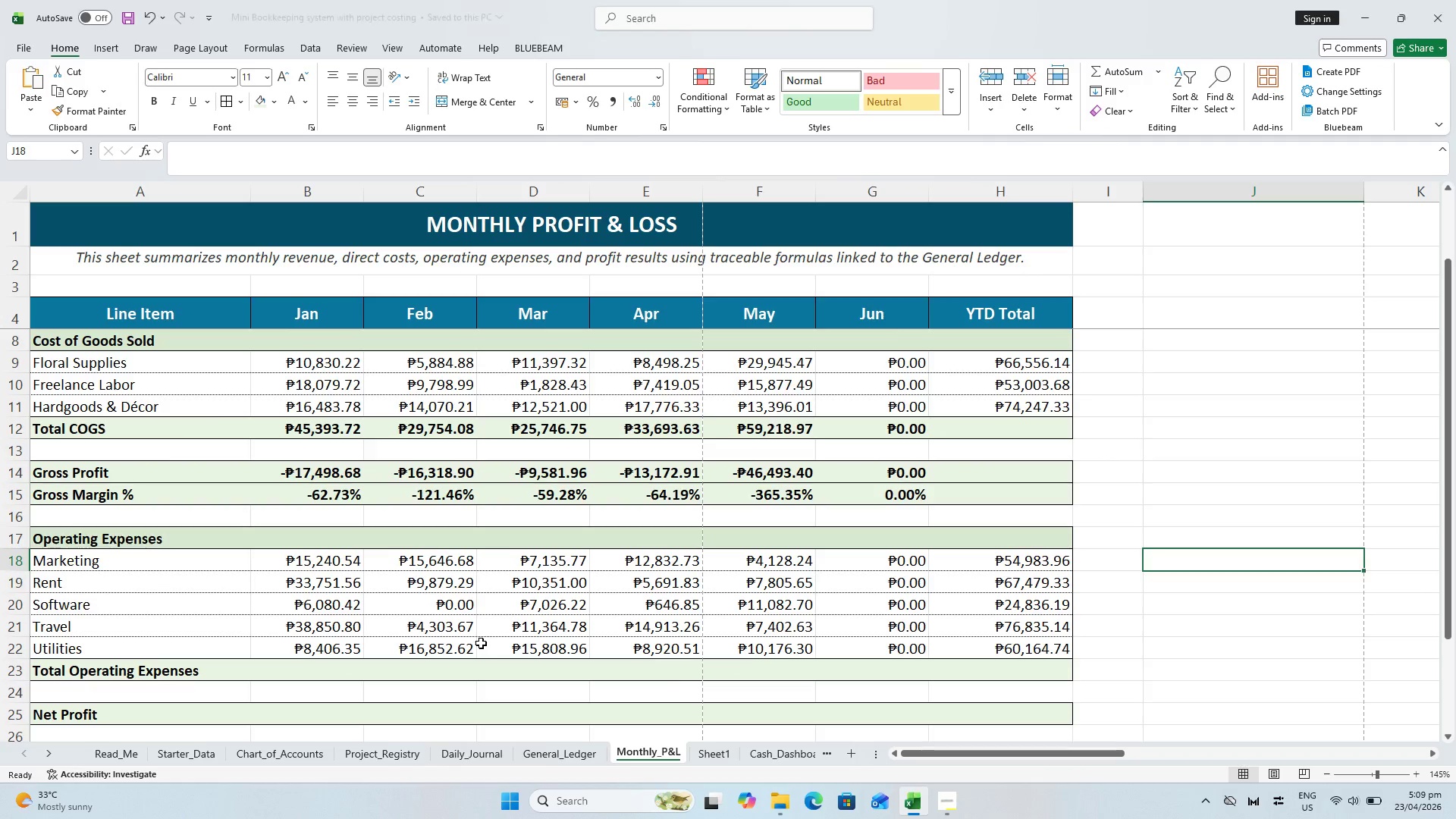 
key(Alt+Tab)